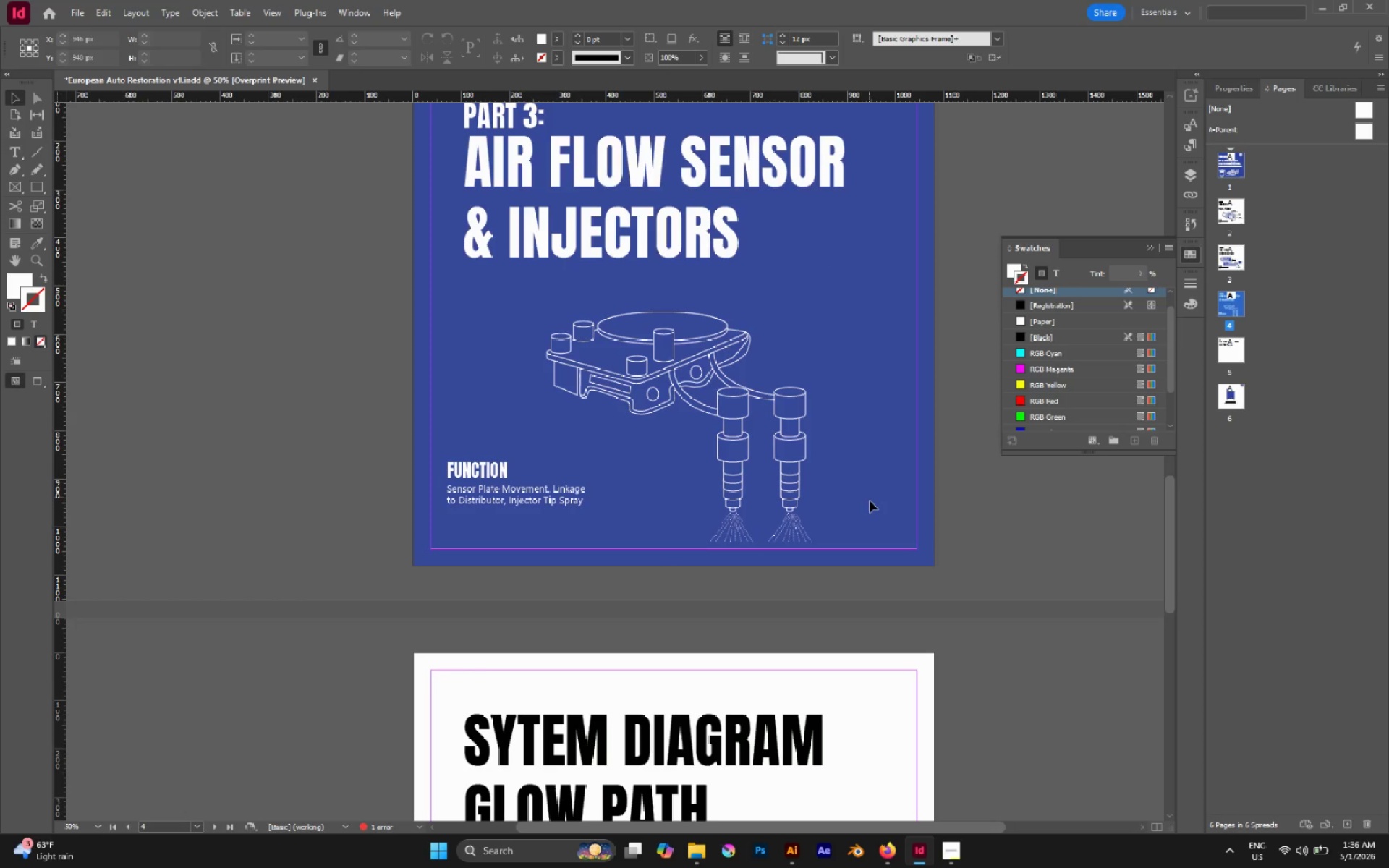 
left_click([870, 503])
 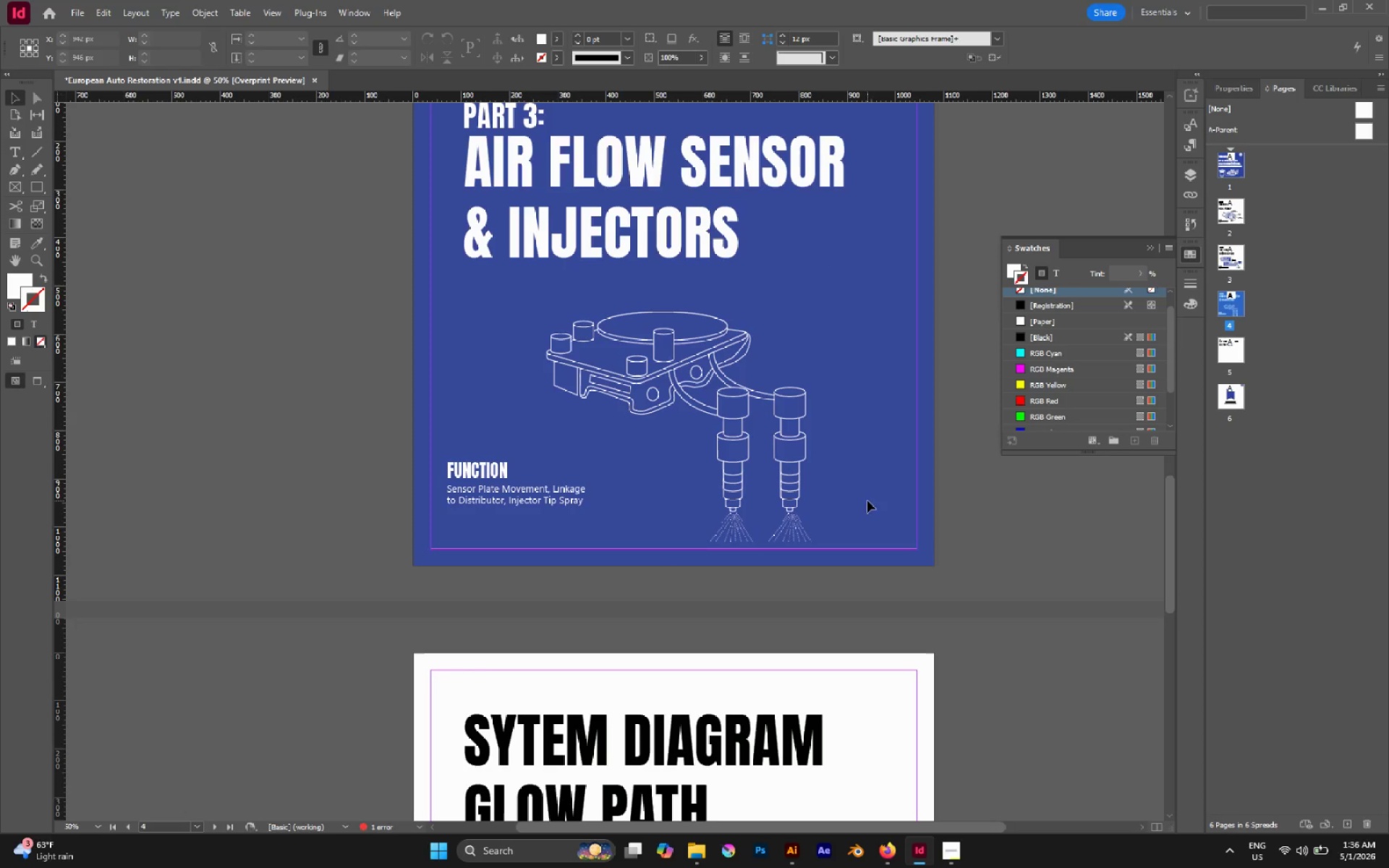 
left_click_drag(start_coordinate=[872, 506], to_coordinate=[925, 576])
 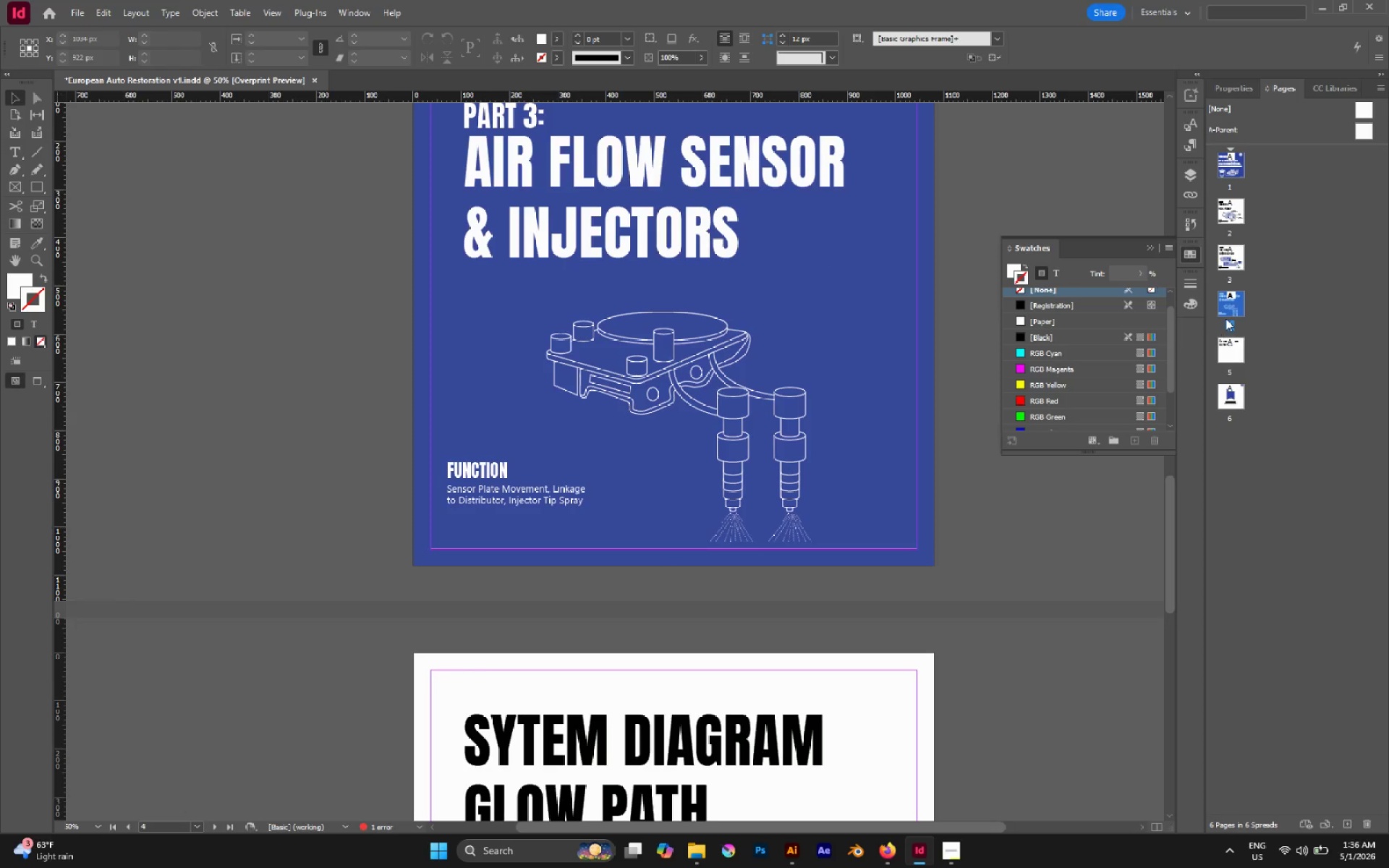 
right_click([1229, 314])
 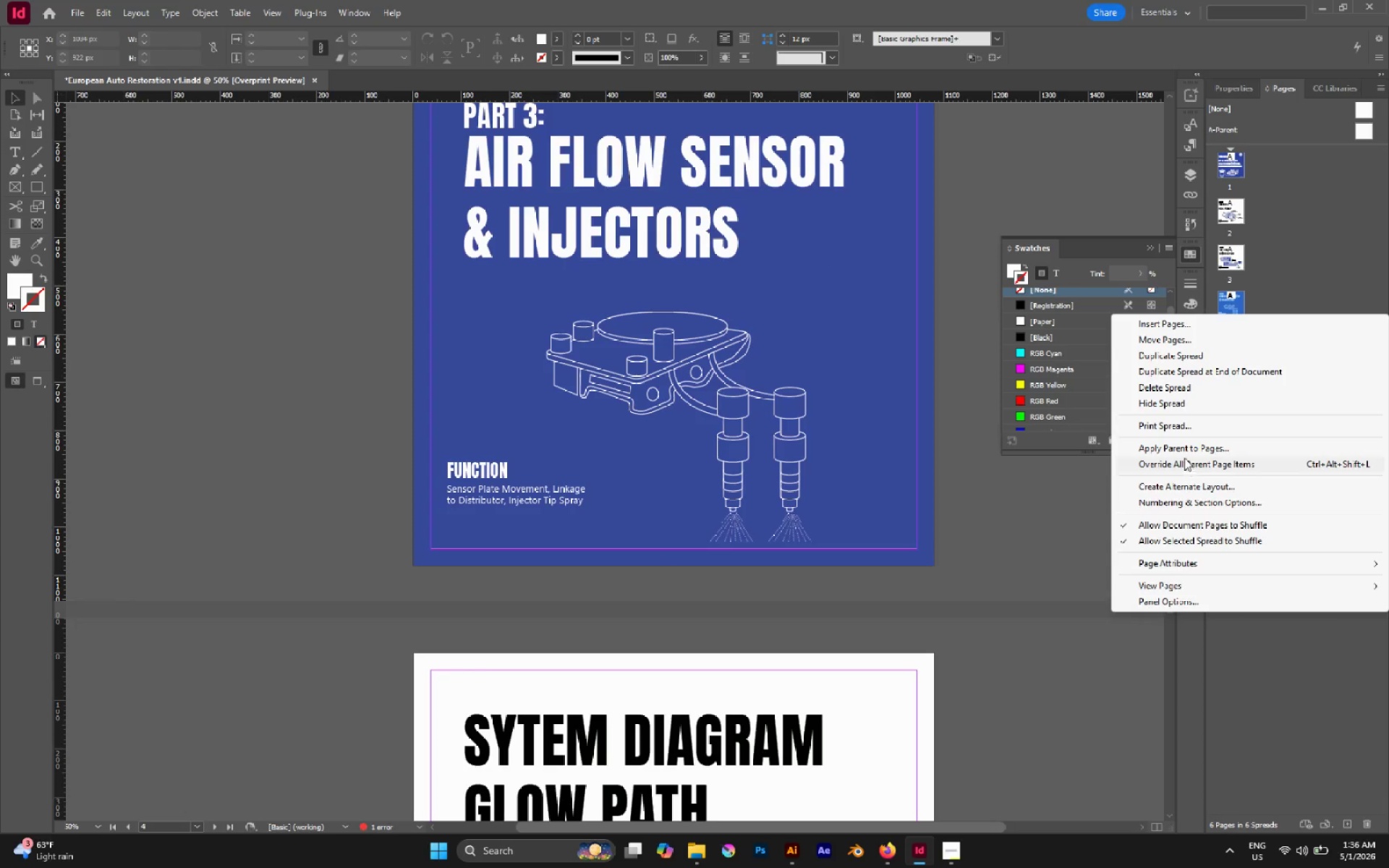 
left_click([1183, 450])
 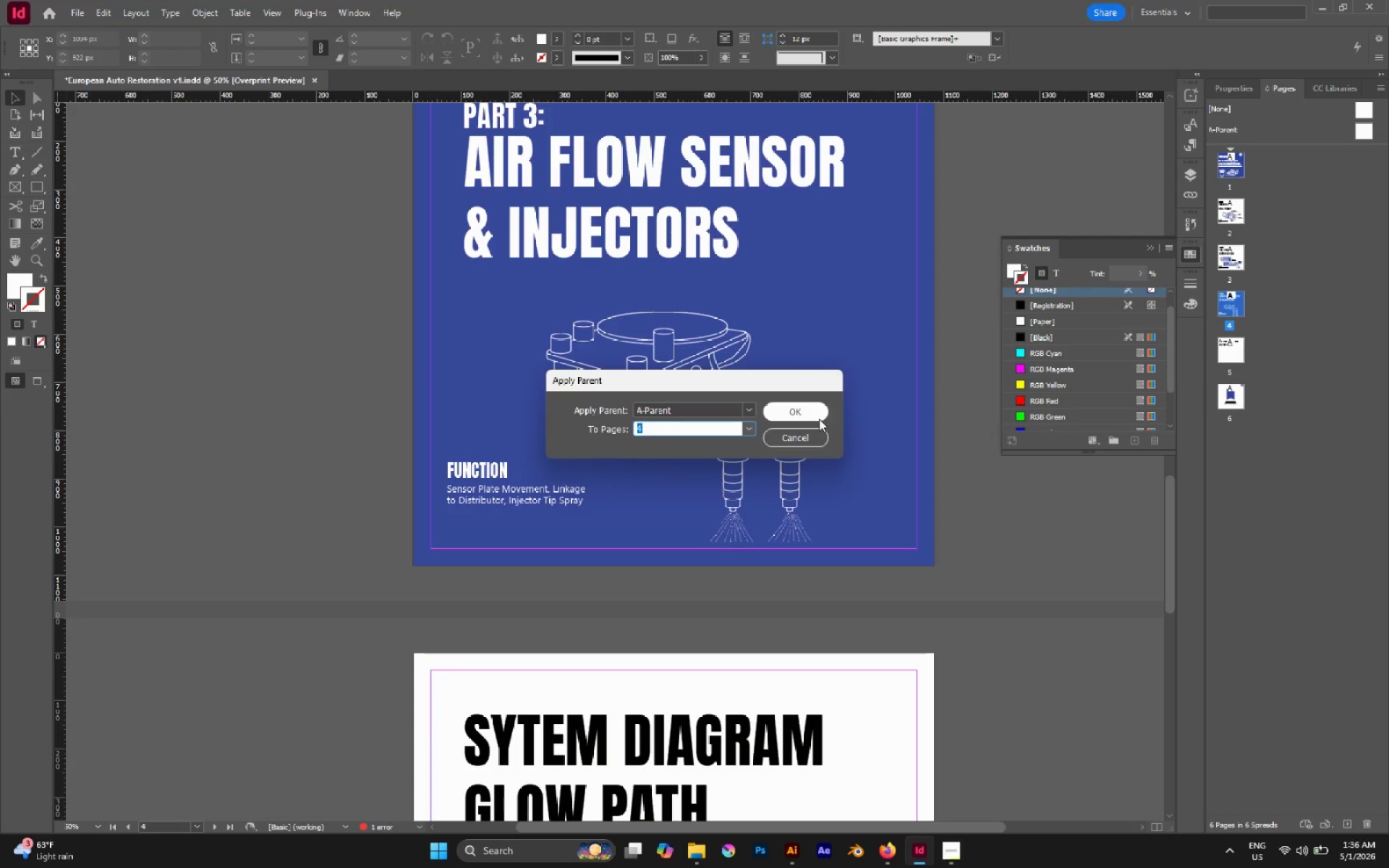 
left_click([817, 412])
 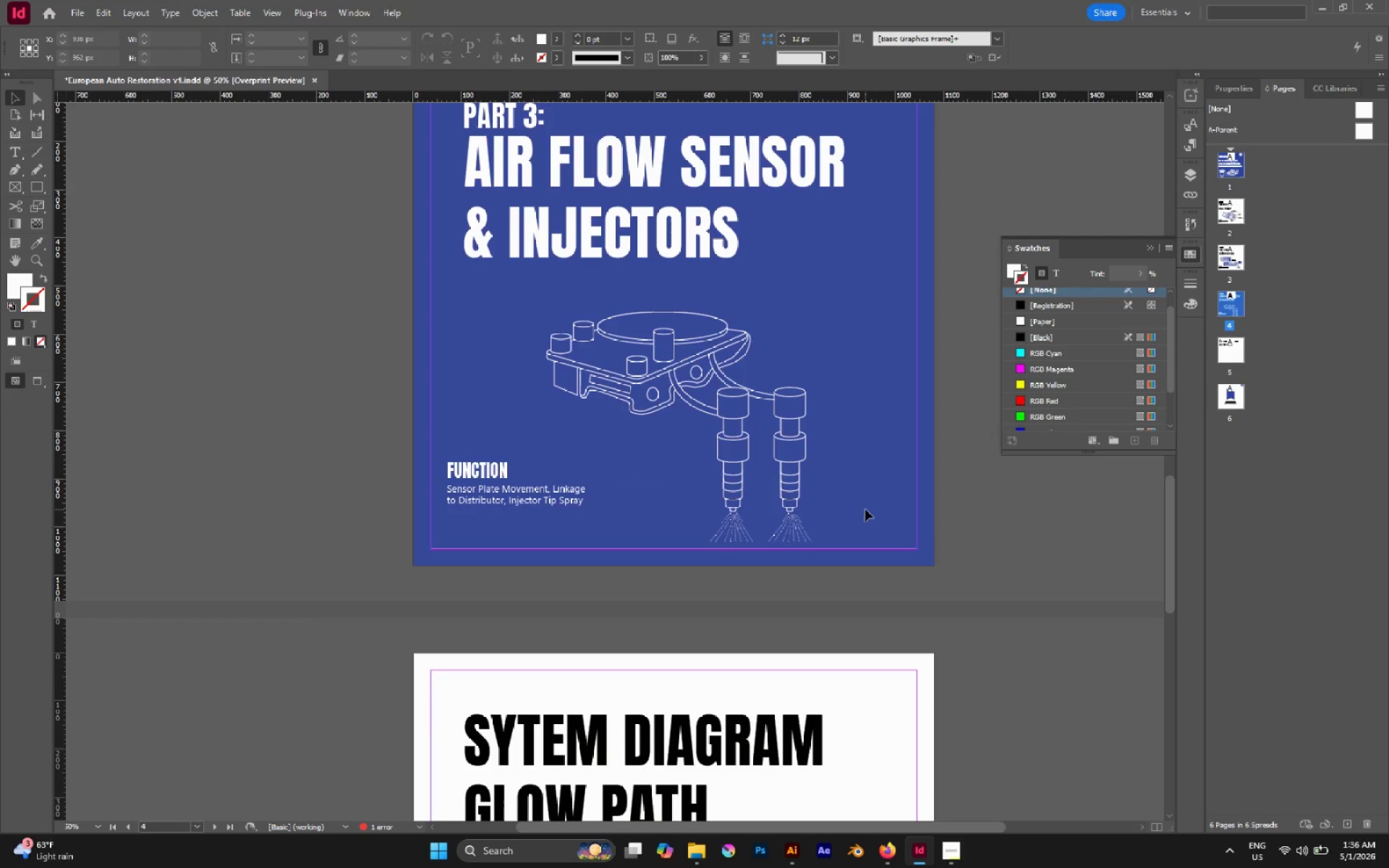 
left_click_drag(start_coordinate=[856, 493], to_coordinate=[948, 575])
 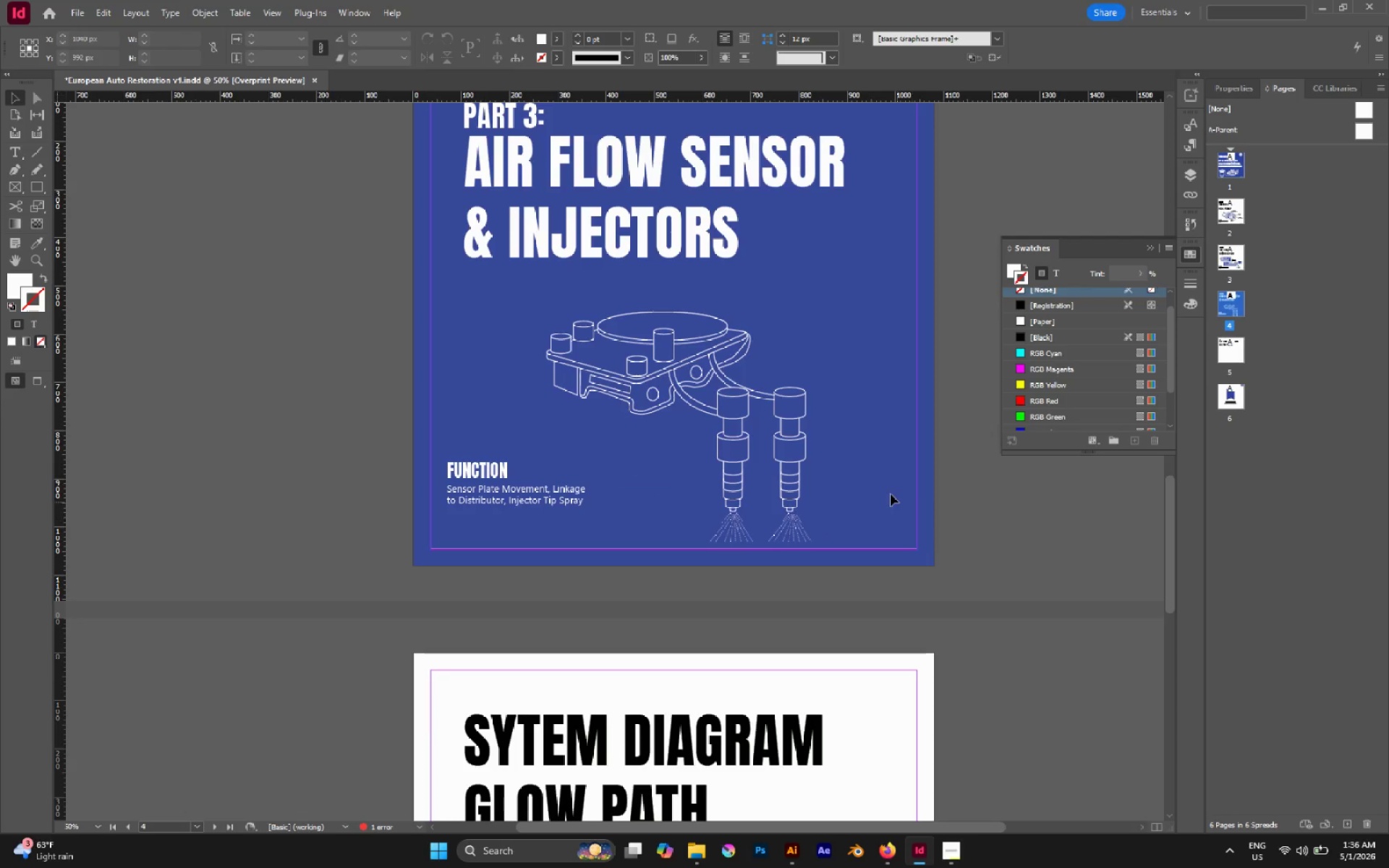 
right_click([891, 494])
 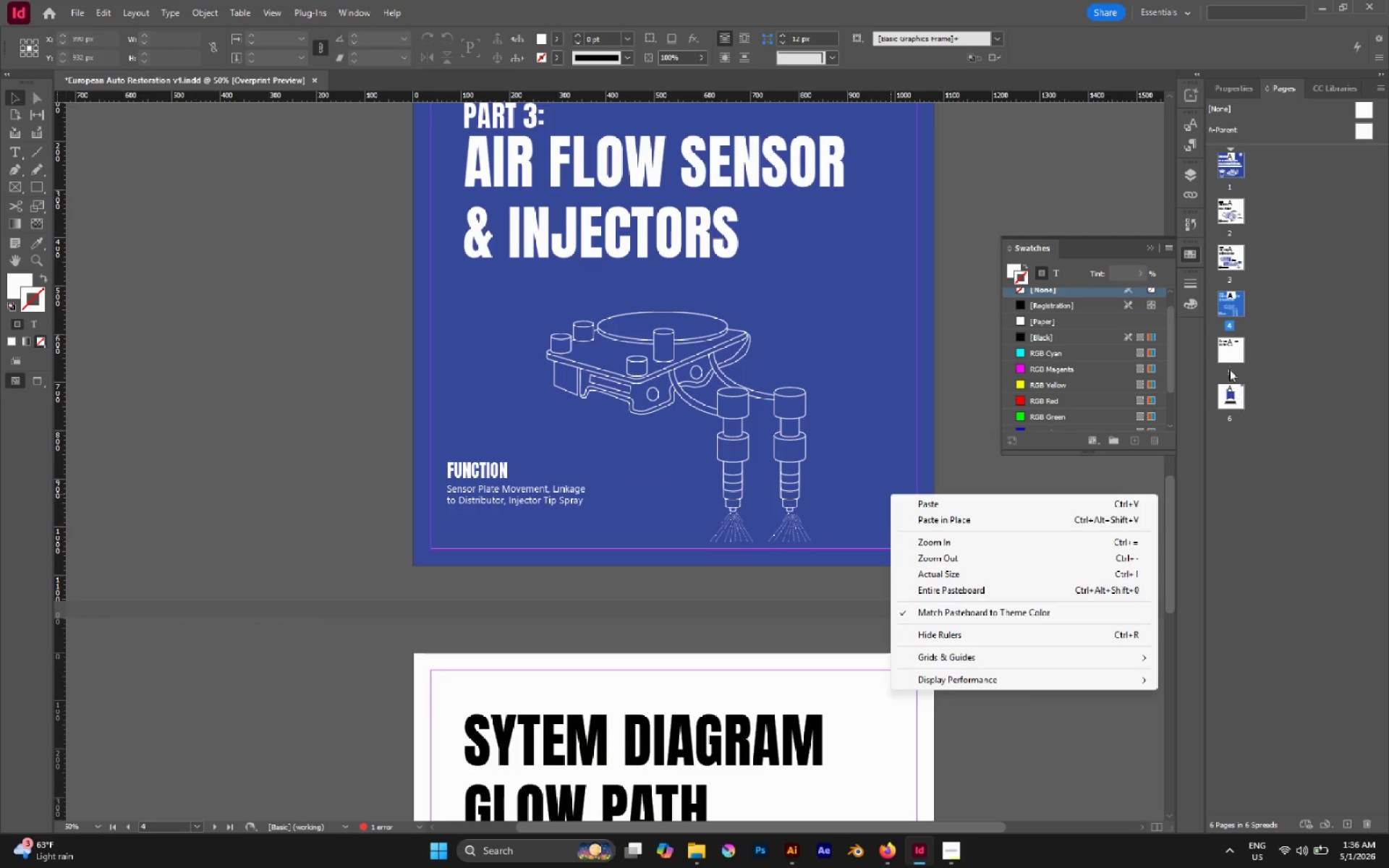 
right_click([1235, 297])
 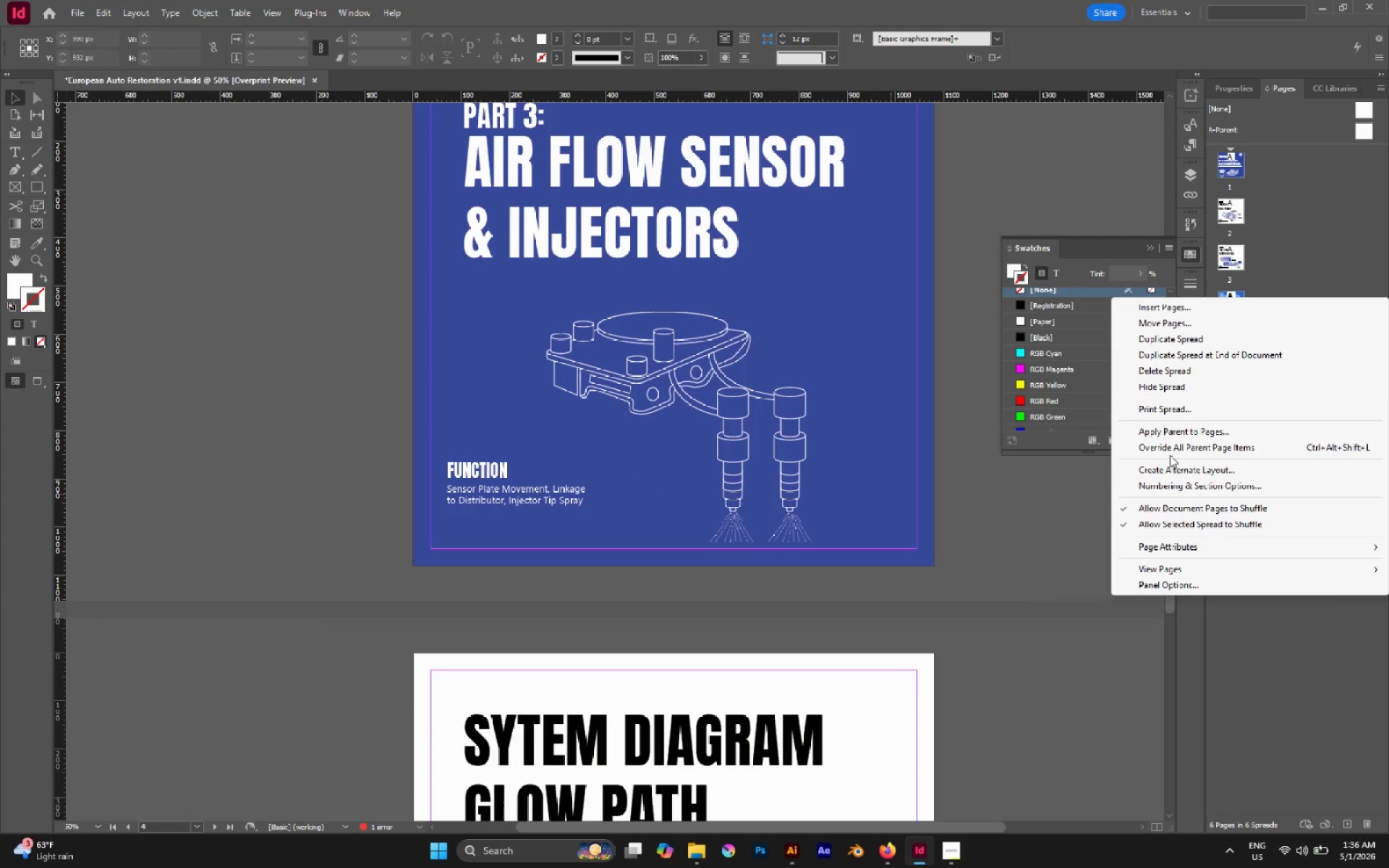 
left_click([1169, 452])
 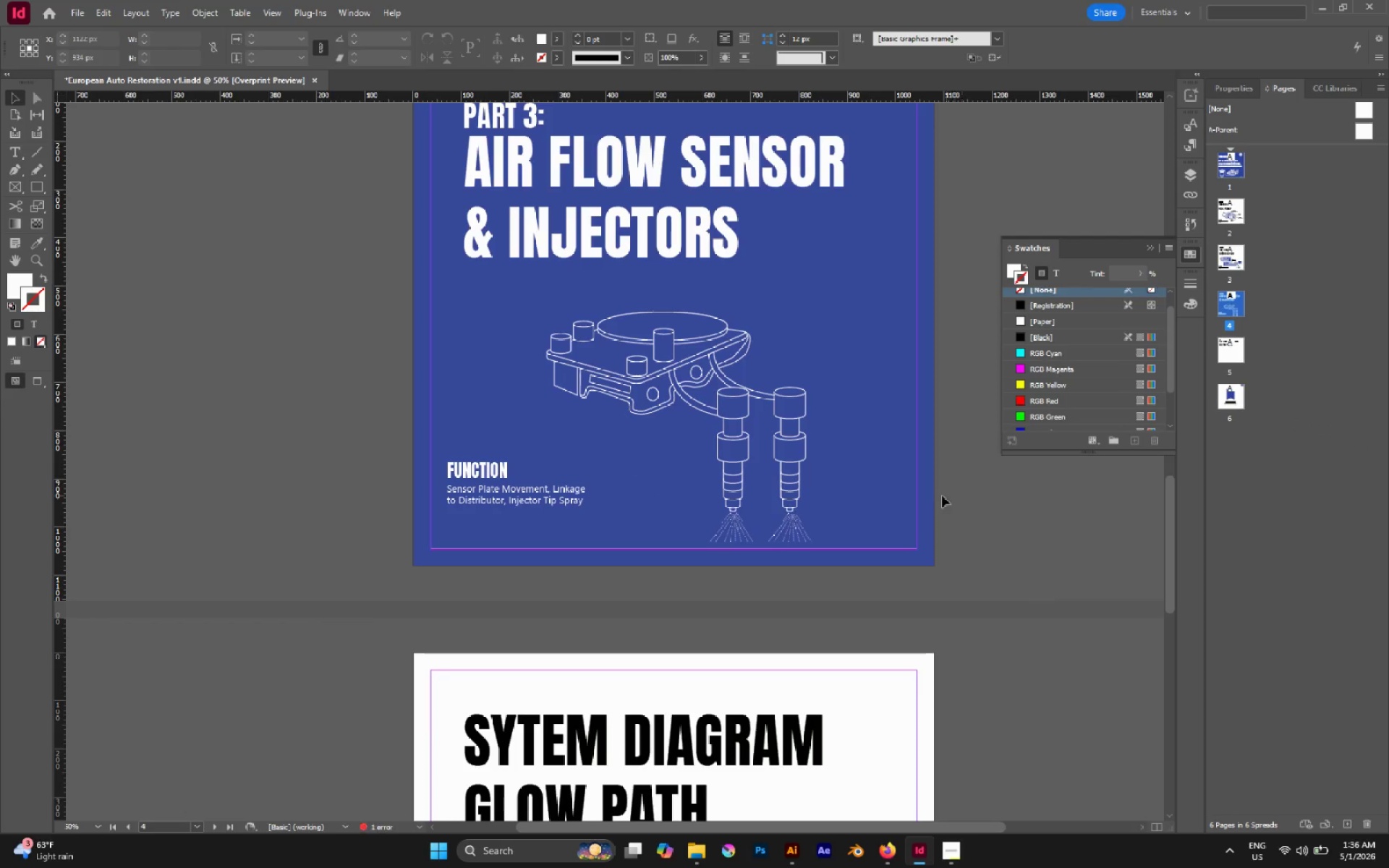 
left_click([873, 472])
 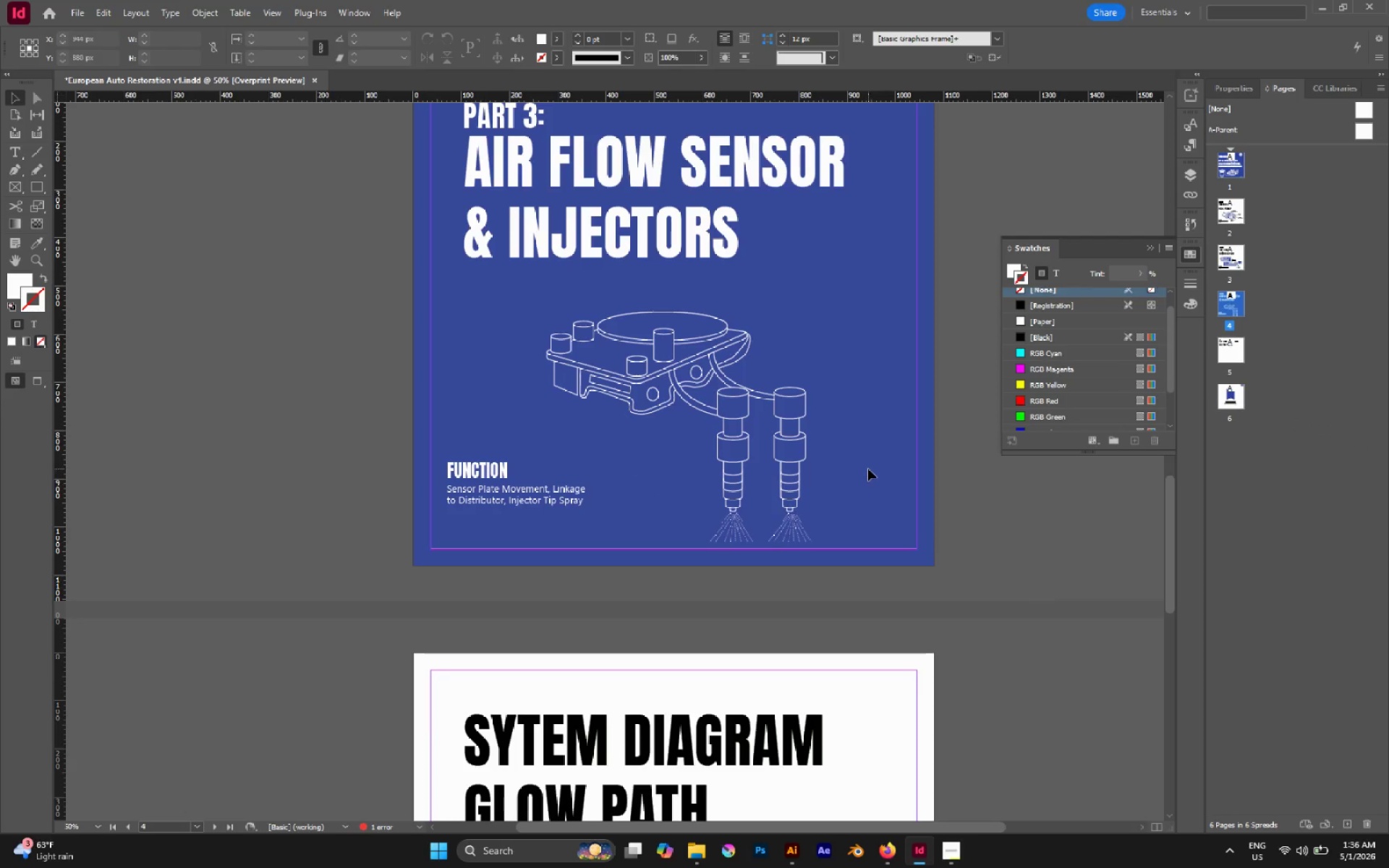 
left_click_drag(start_coordinate=[868, 469], to_coordinate=[946, 509])
 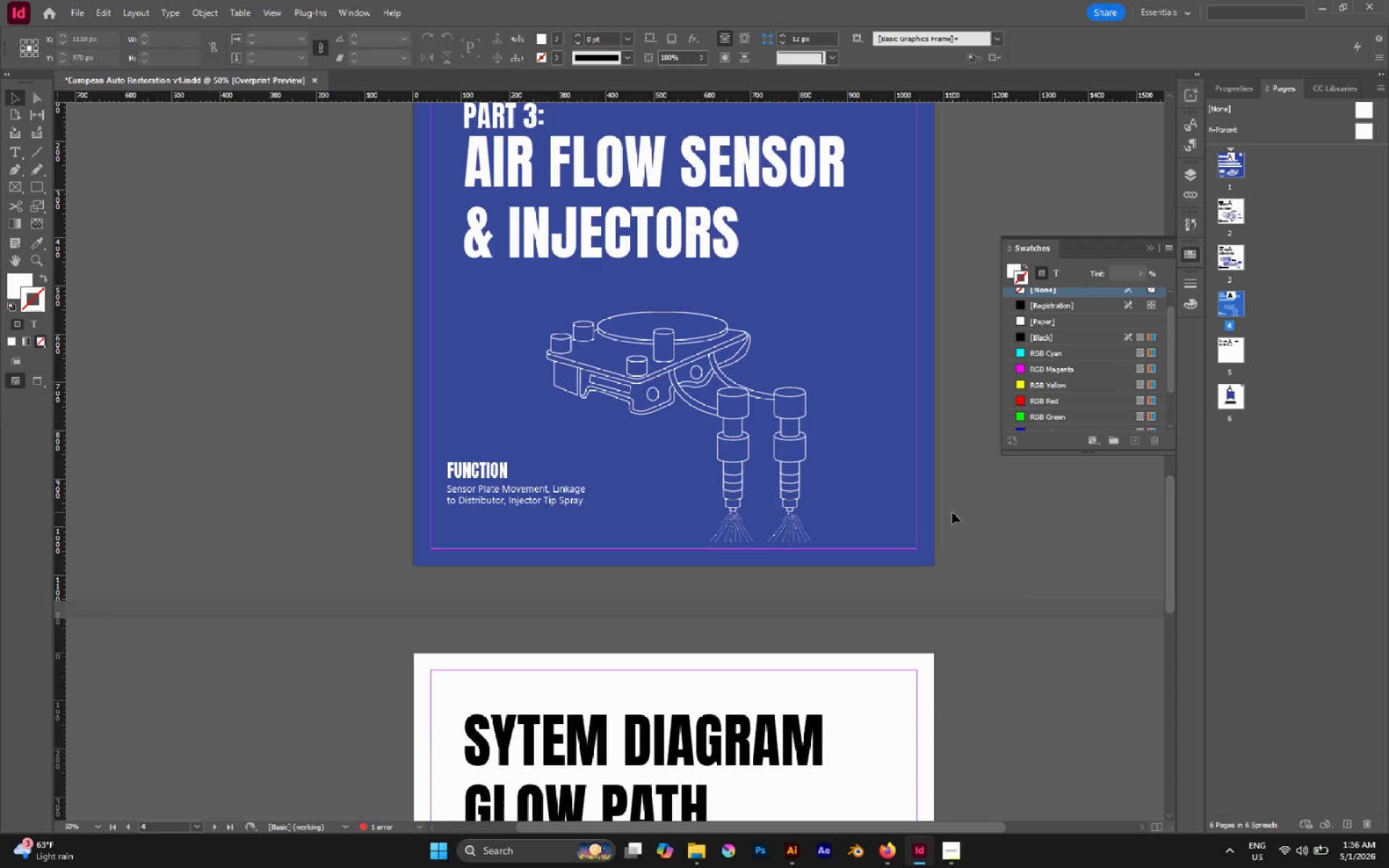 
key(Alt+Control+L)
 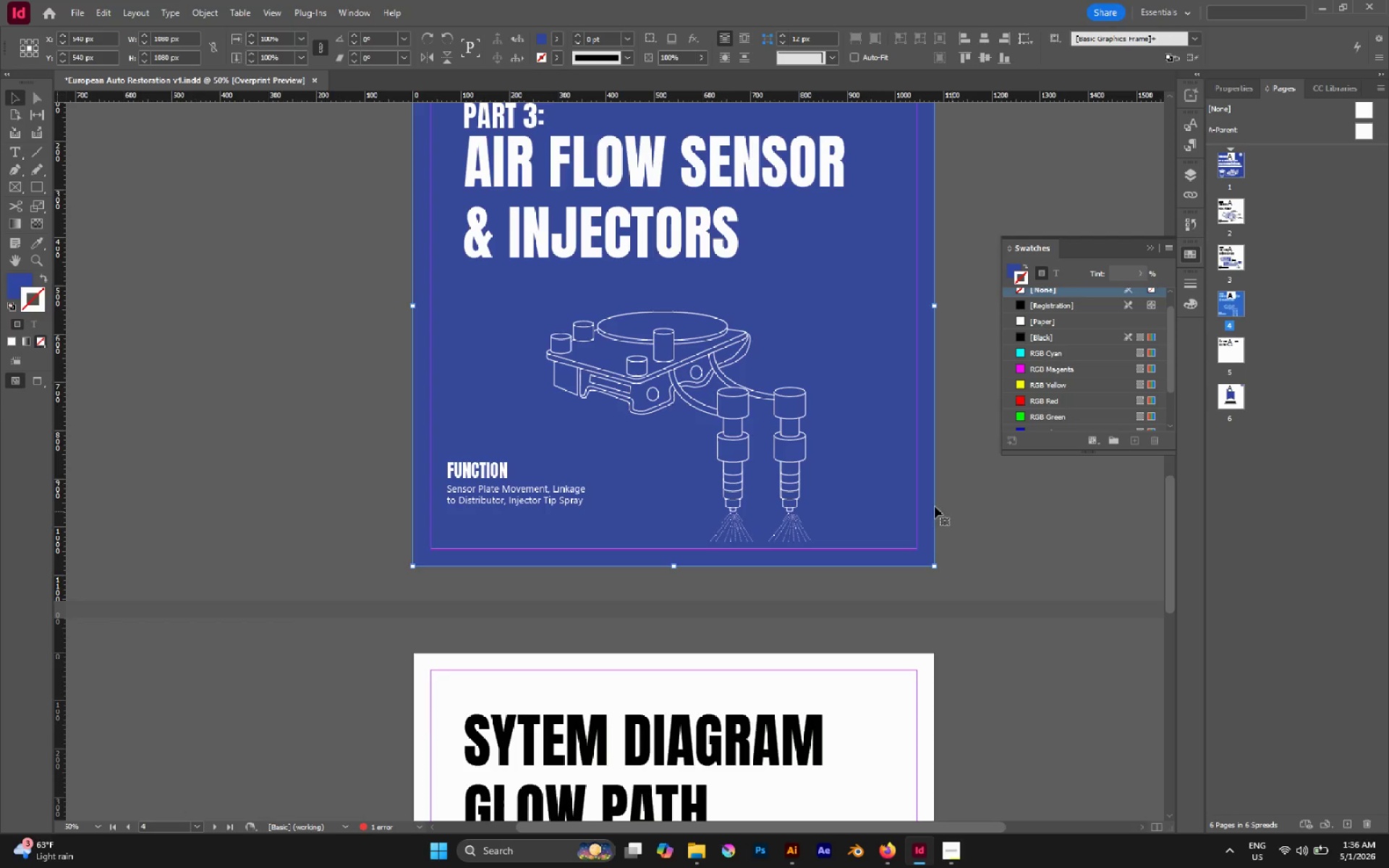 
left_click([948, 503])
 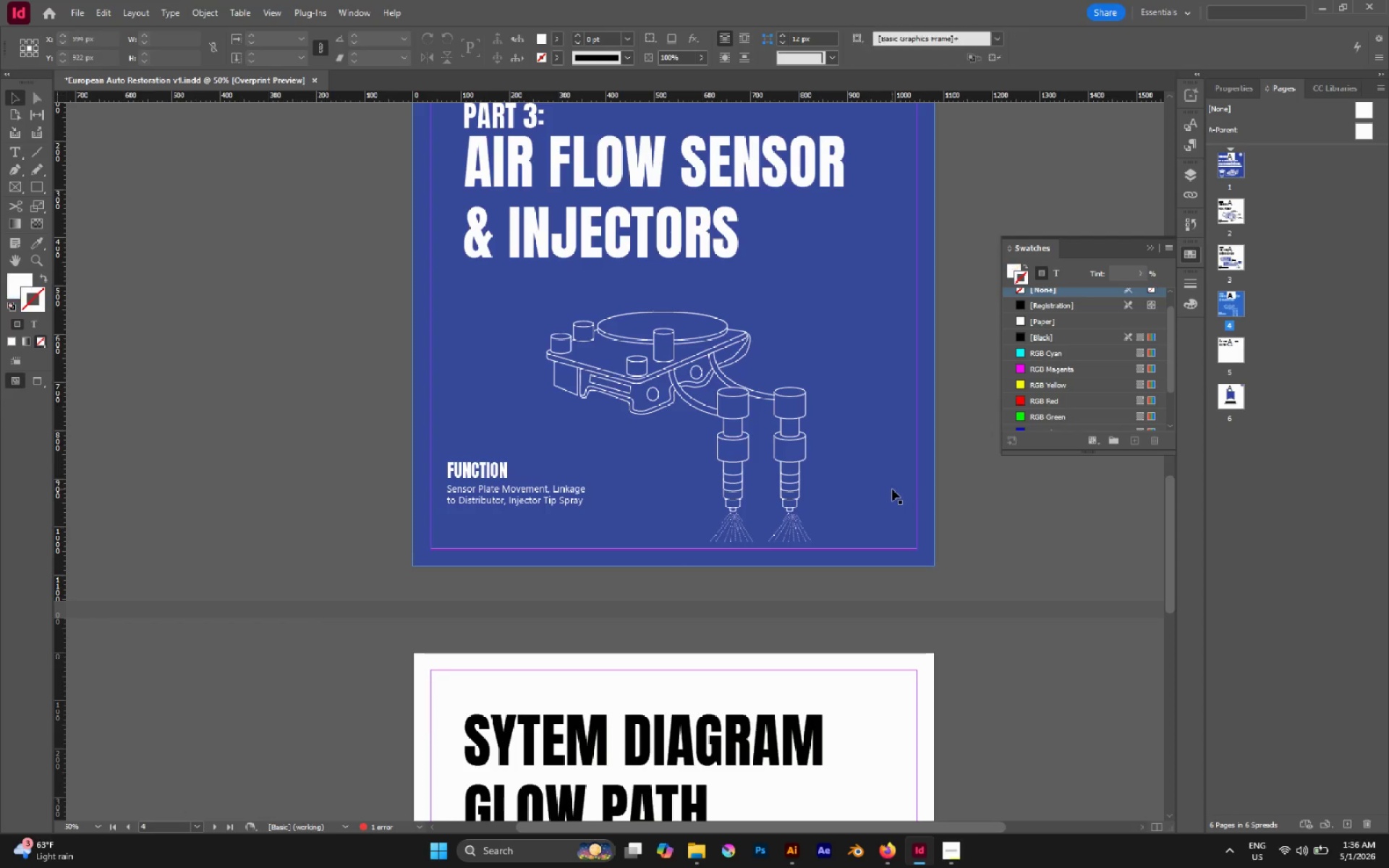 
left_click_drag(start_coordinate=[890, 489], to_coordinate=[745, 493])
 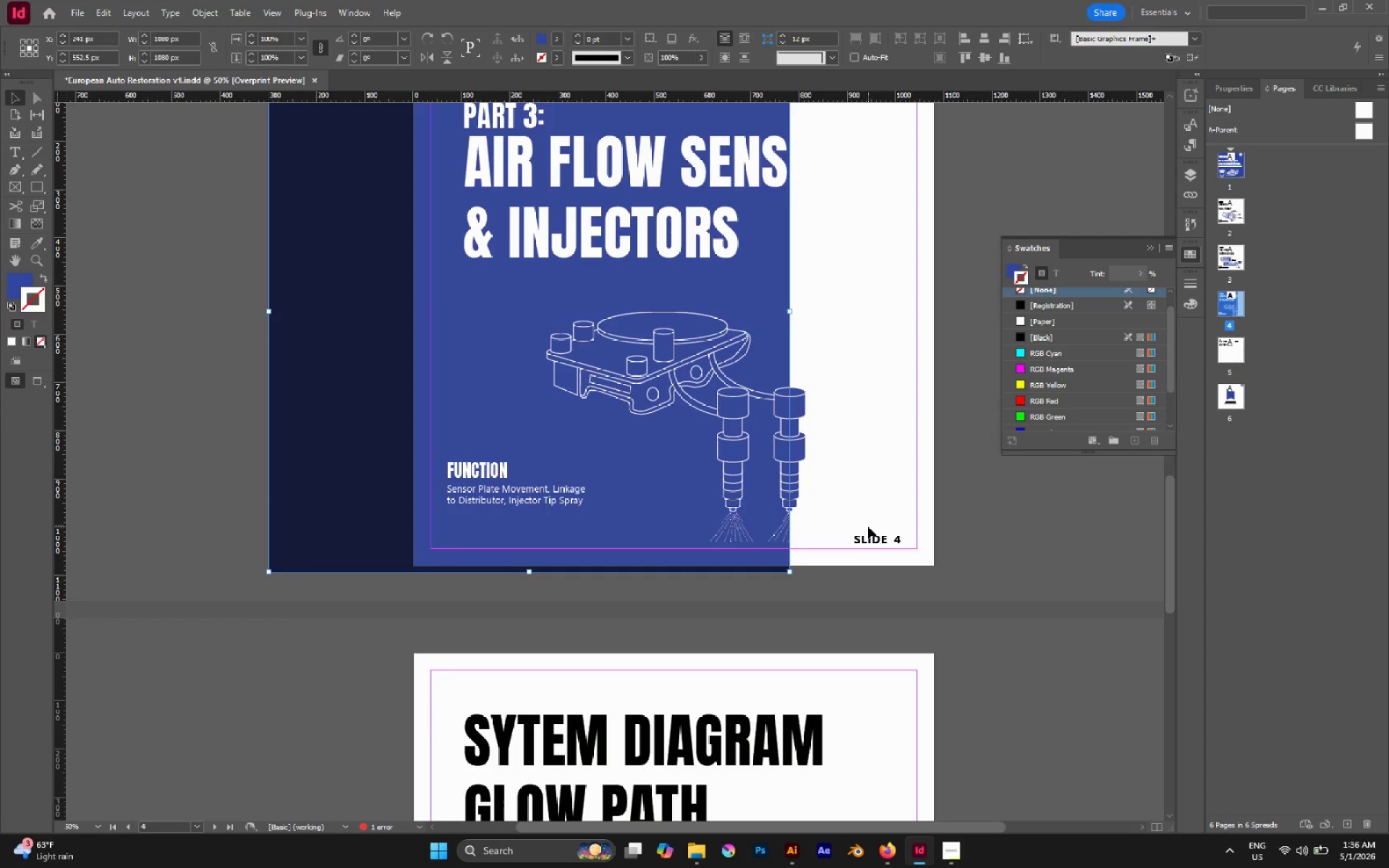 
left_click_drag(start_coordinate=[867, 522], to_coordinate=[910, 556])
 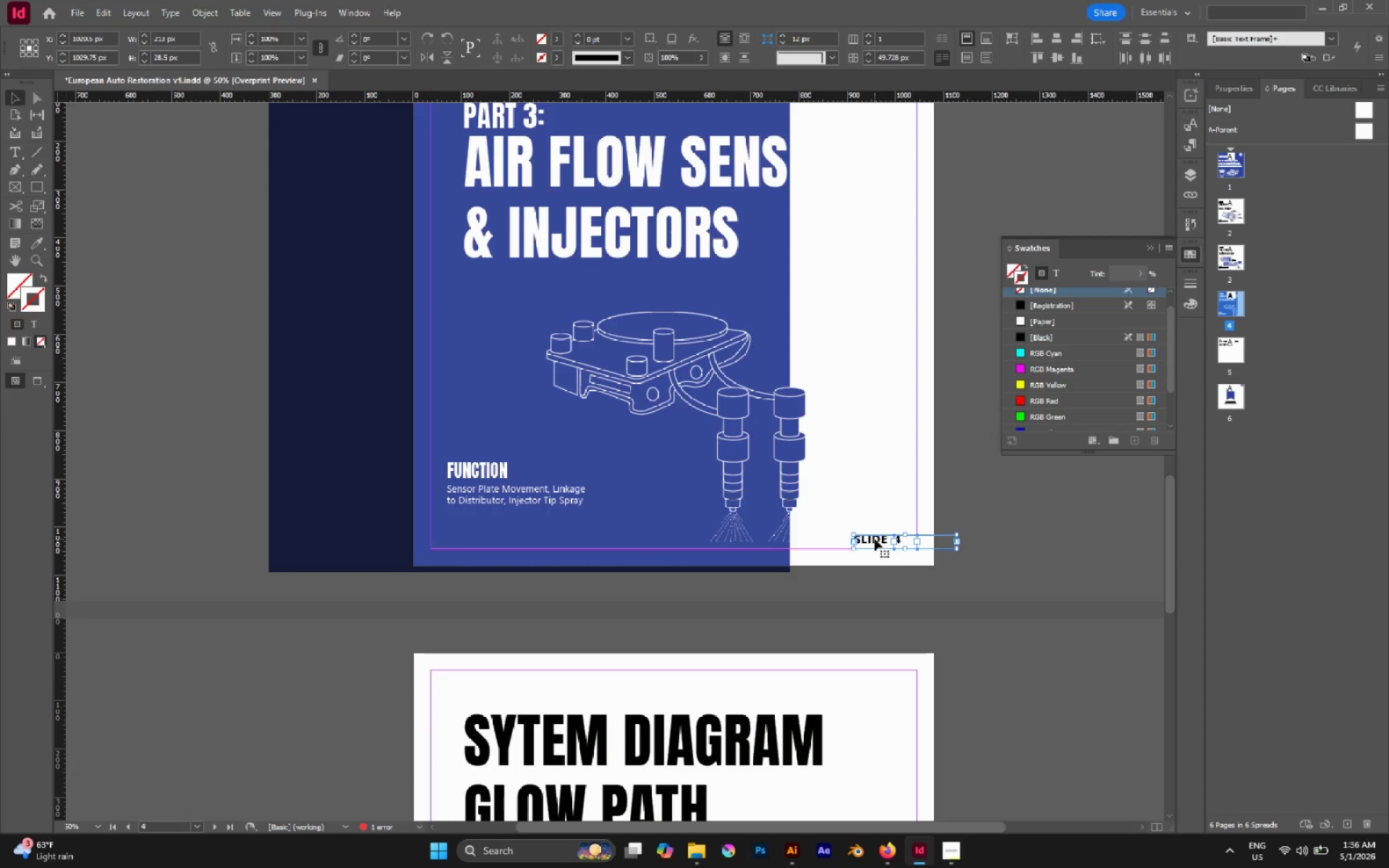 
double_click([875, 539])
 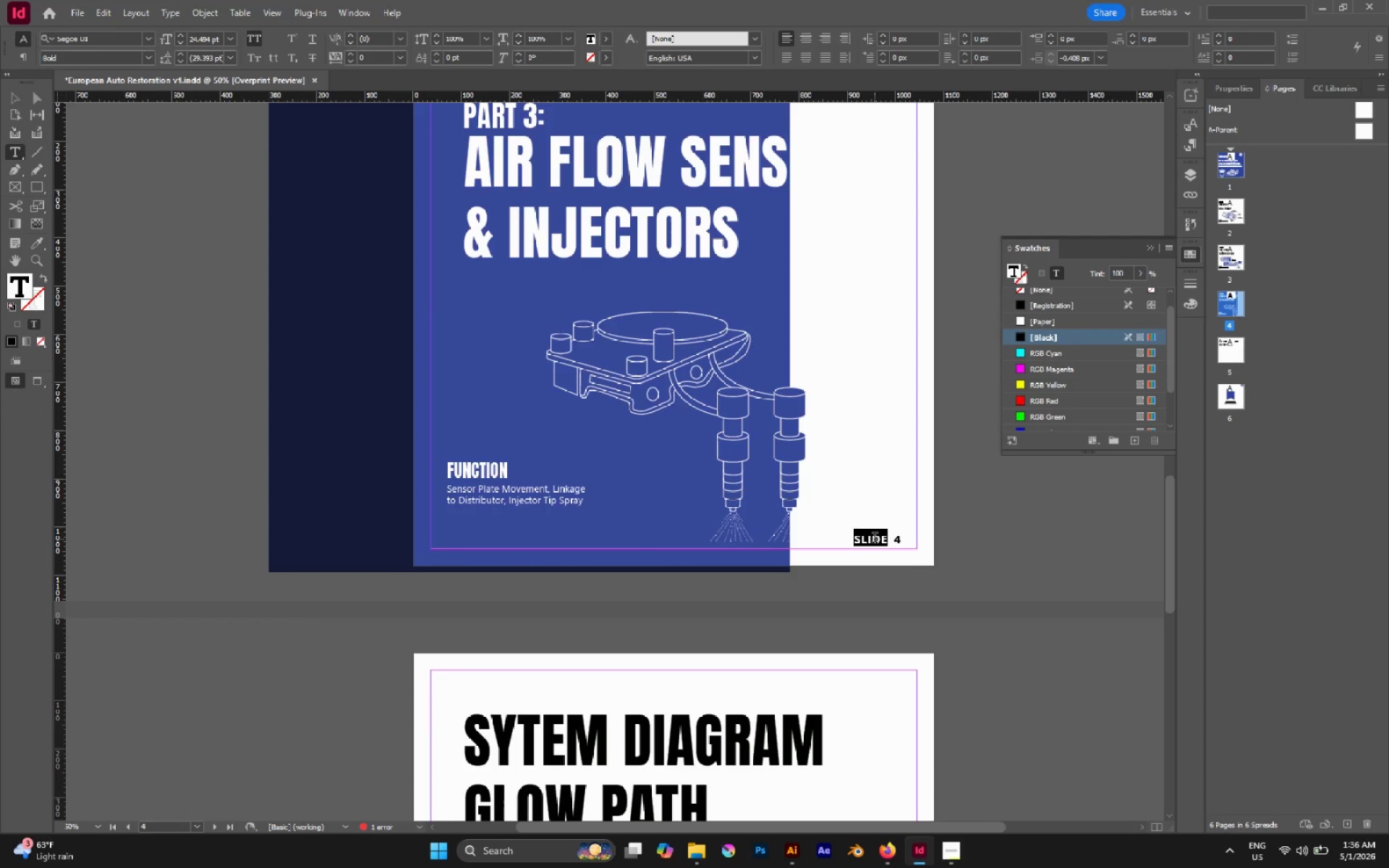 
triple_click([875, 539])
 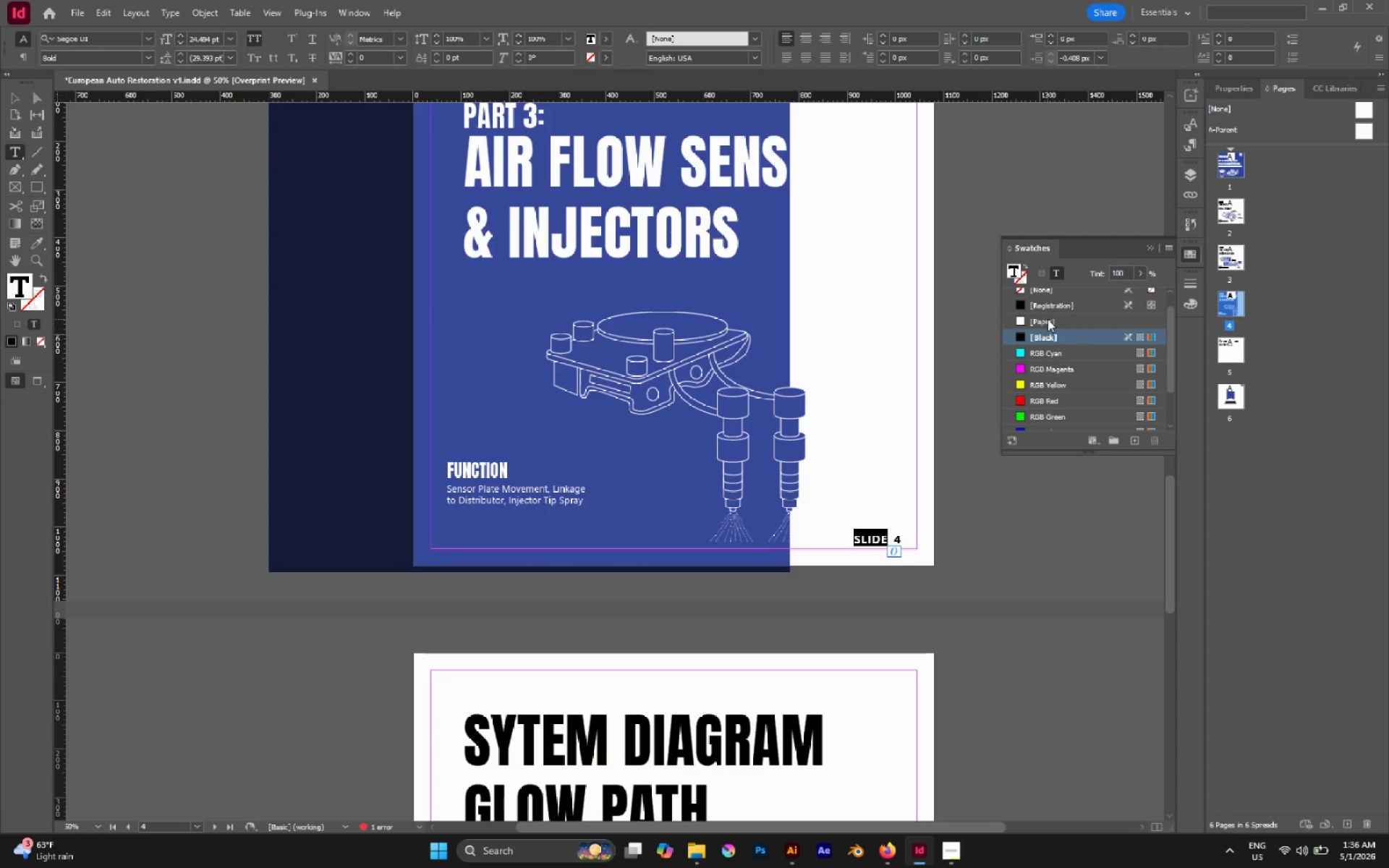 
left_click([1043, 322])
 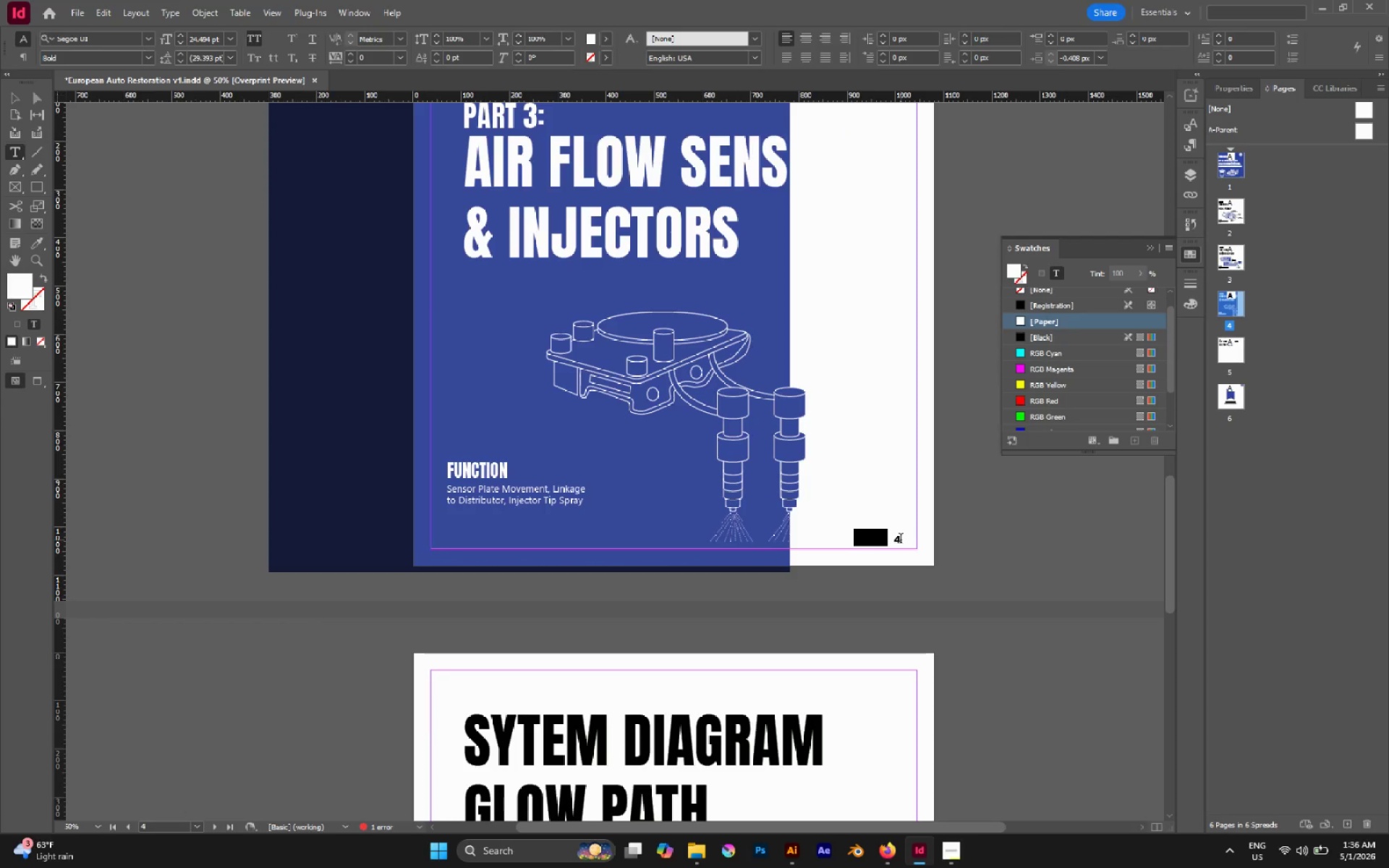 
double_click([901, 540])
 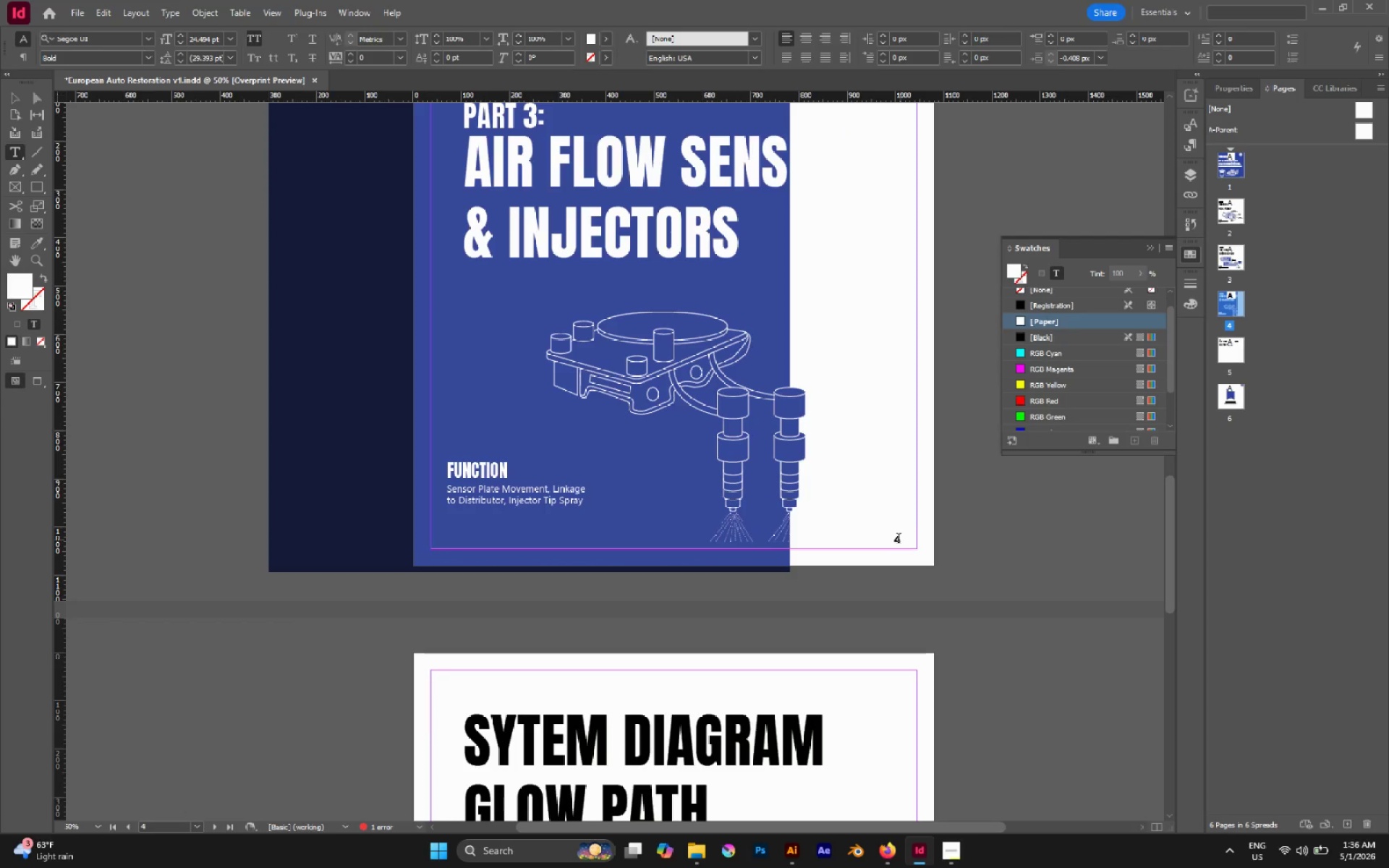 
left_click_drag(start_coordinate=[899, 540], to_coordinate=[903, 541])
 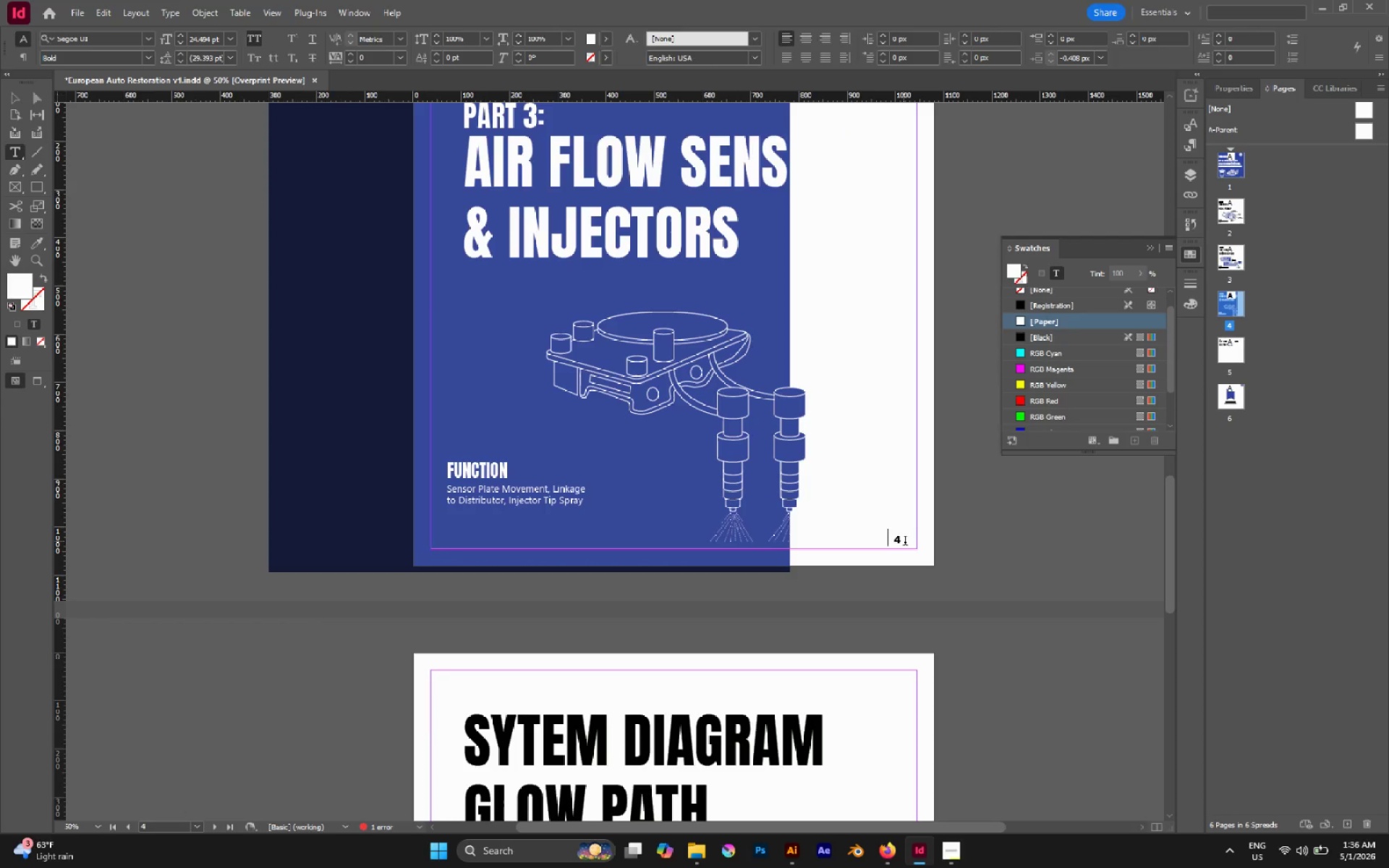 
key(Escape)
 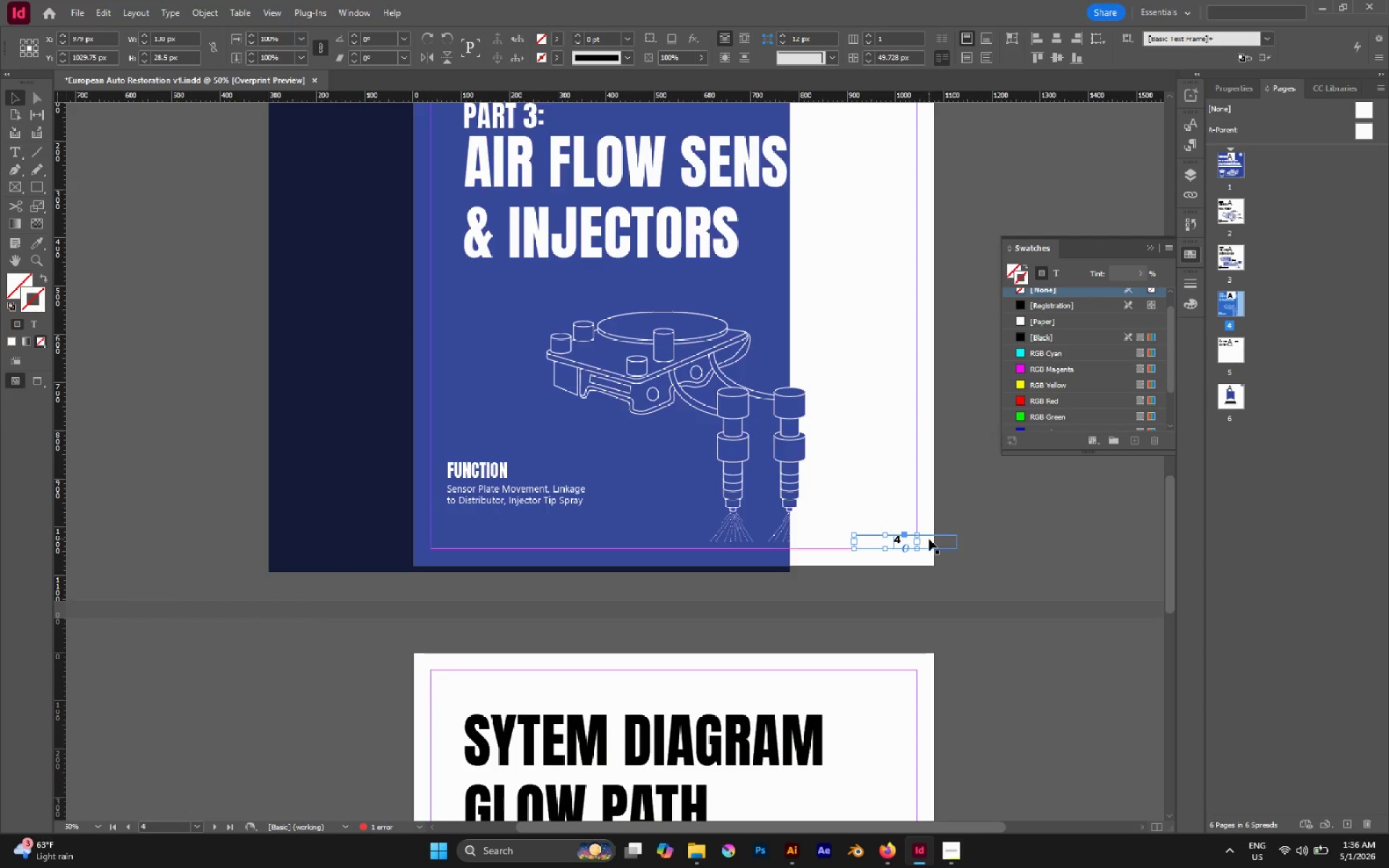 
double_click([929, 539])
 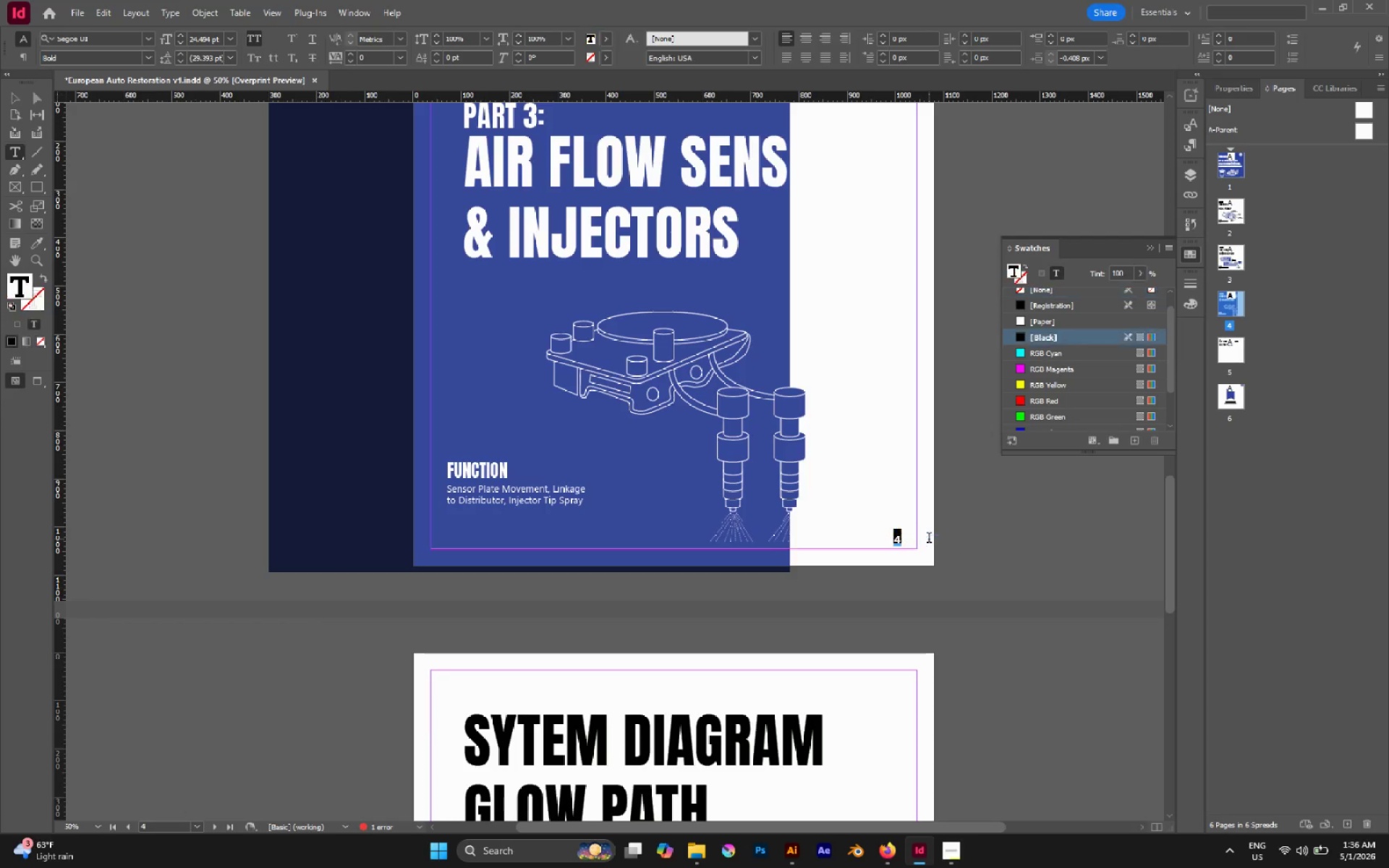 
triple_click([929, 539])
 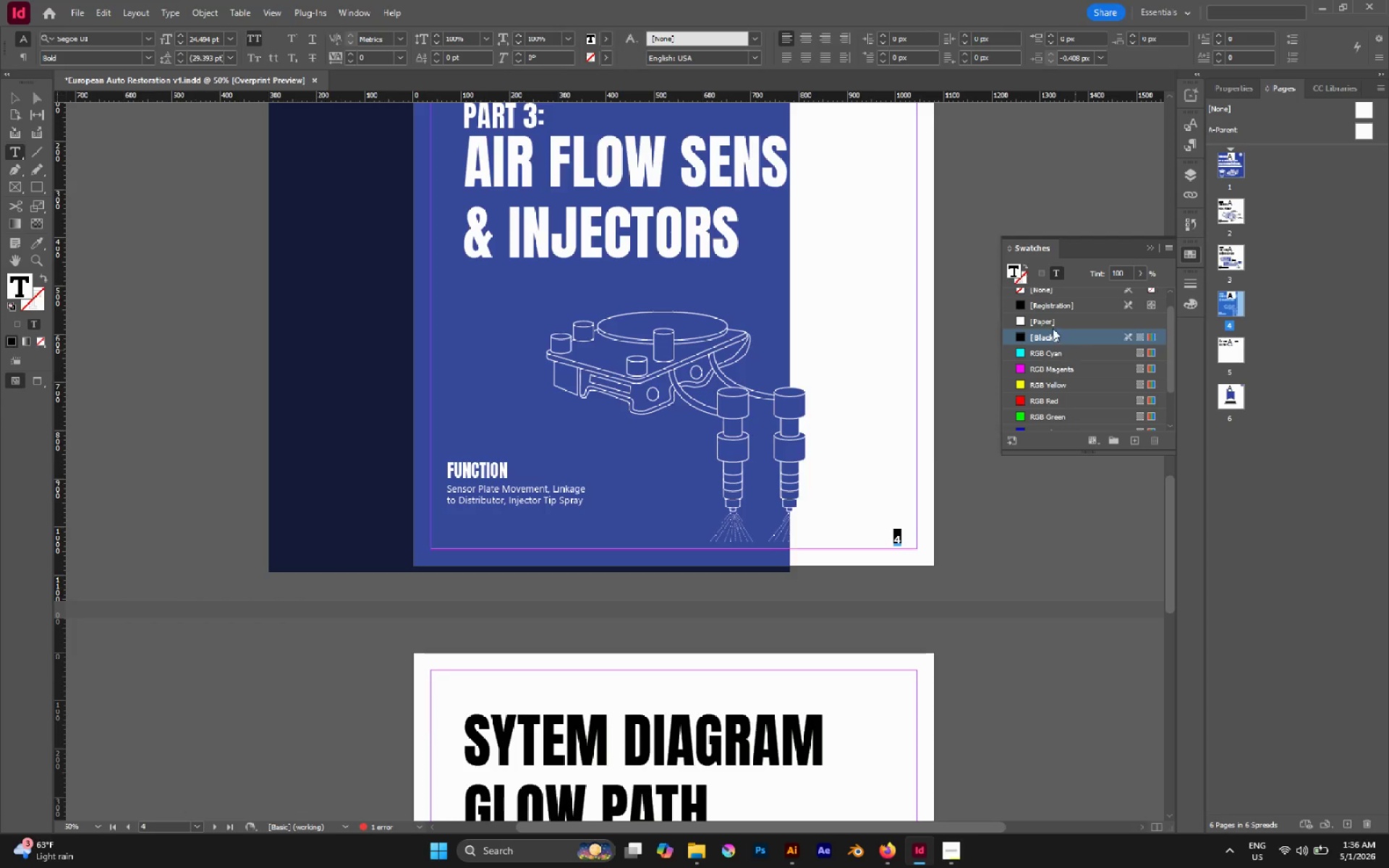 
left_click([1048, 326])
 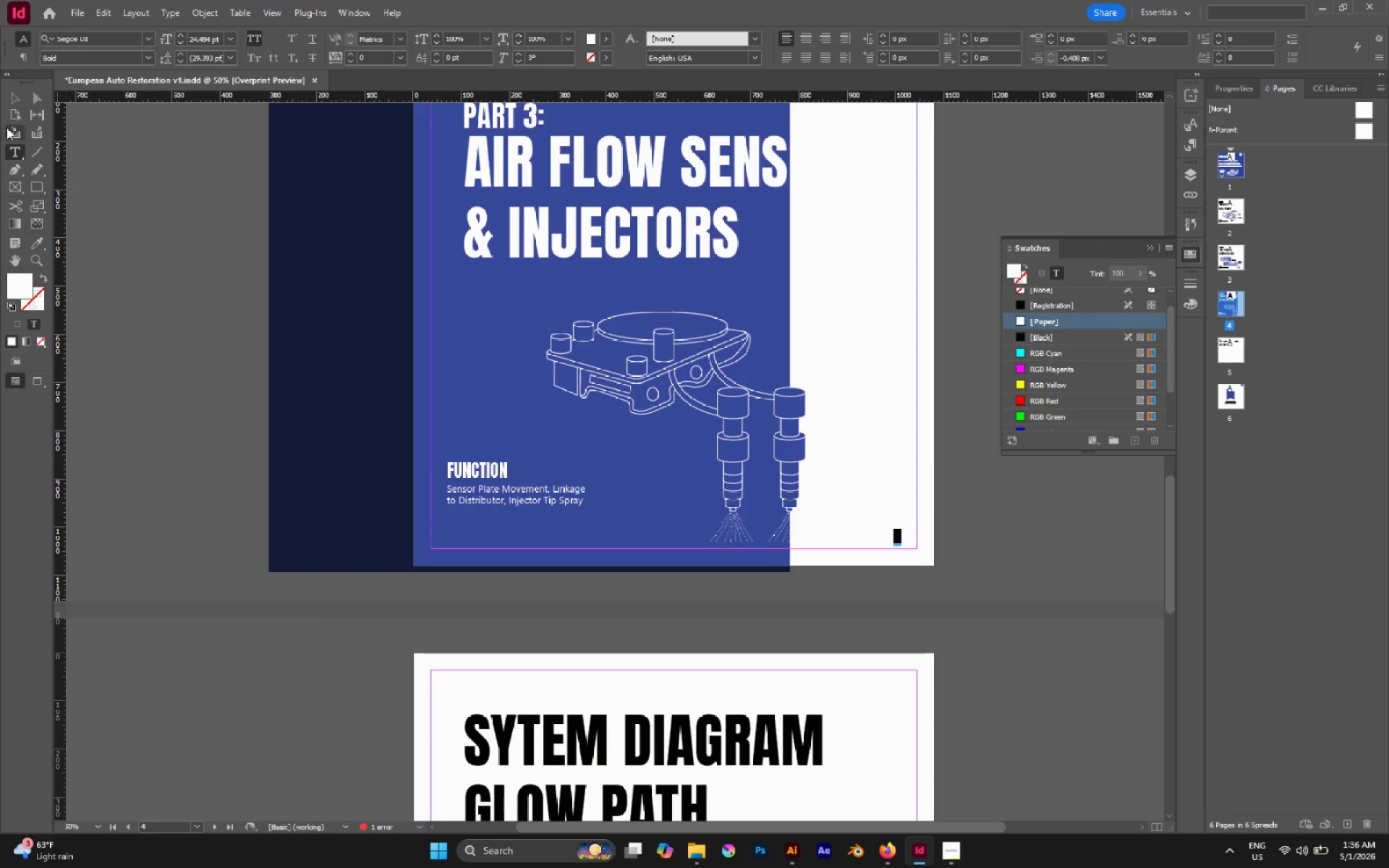 
left_click([11, 110])
 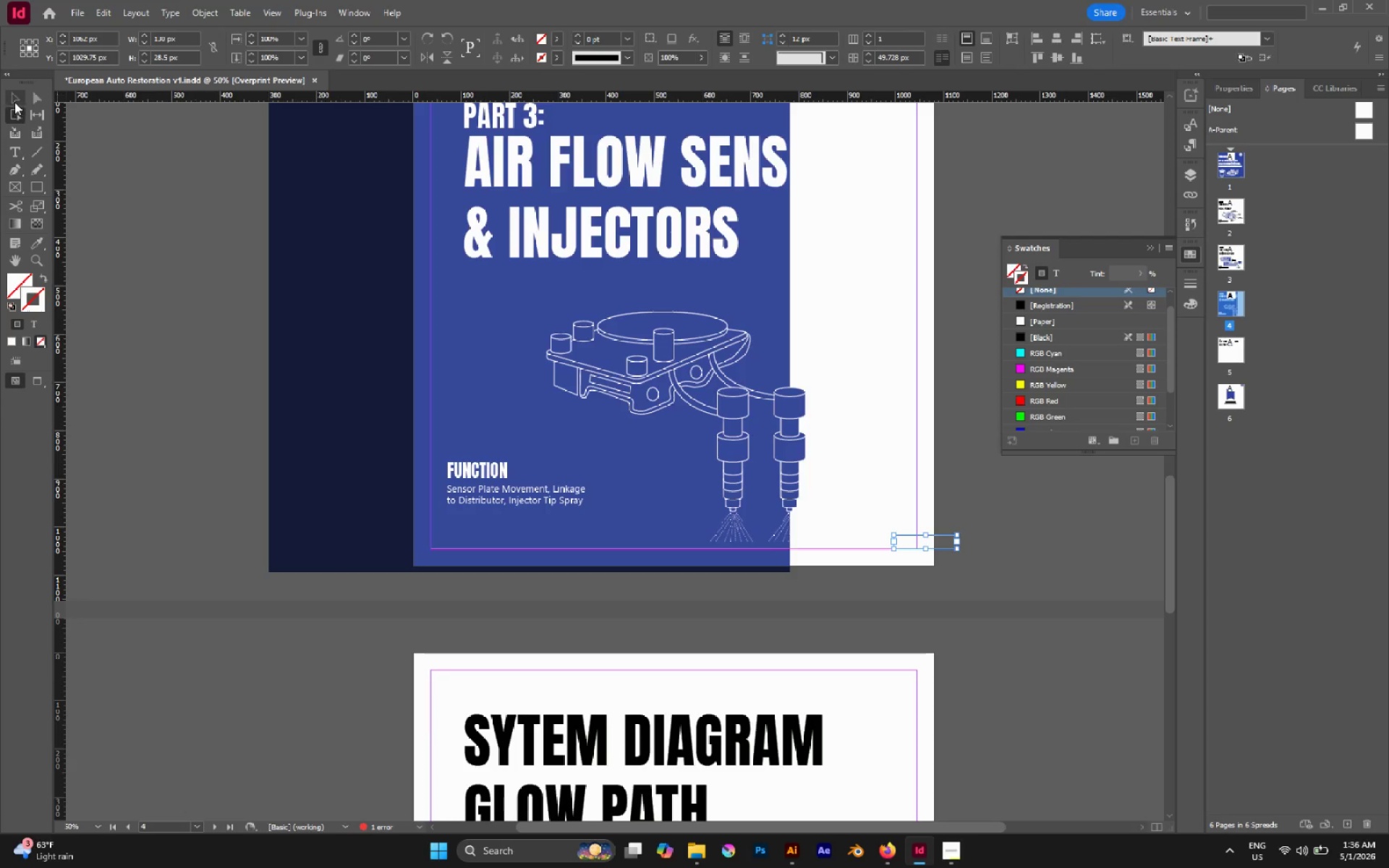 
left_click([14, 102])
 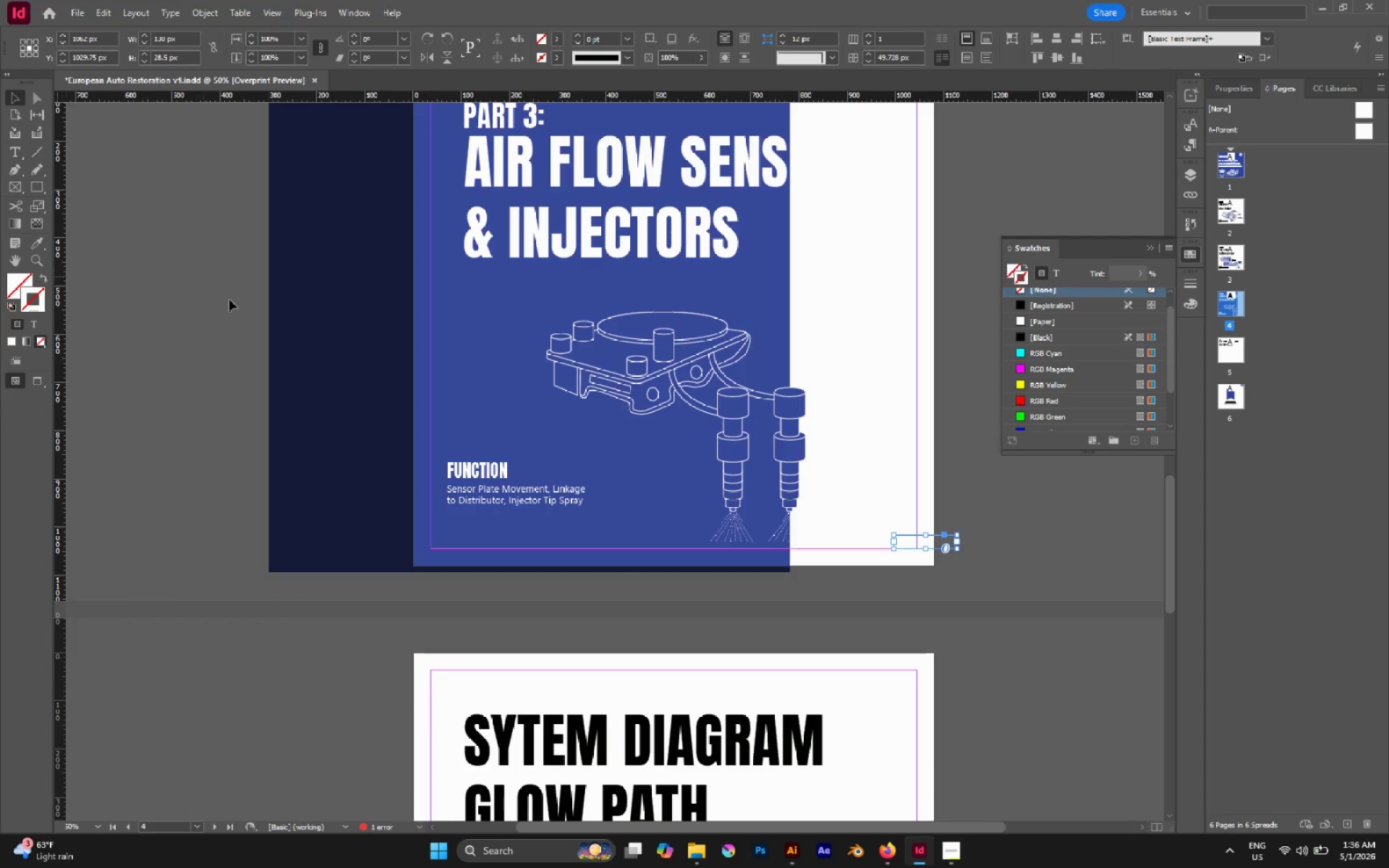 
left_click([324, 319])
 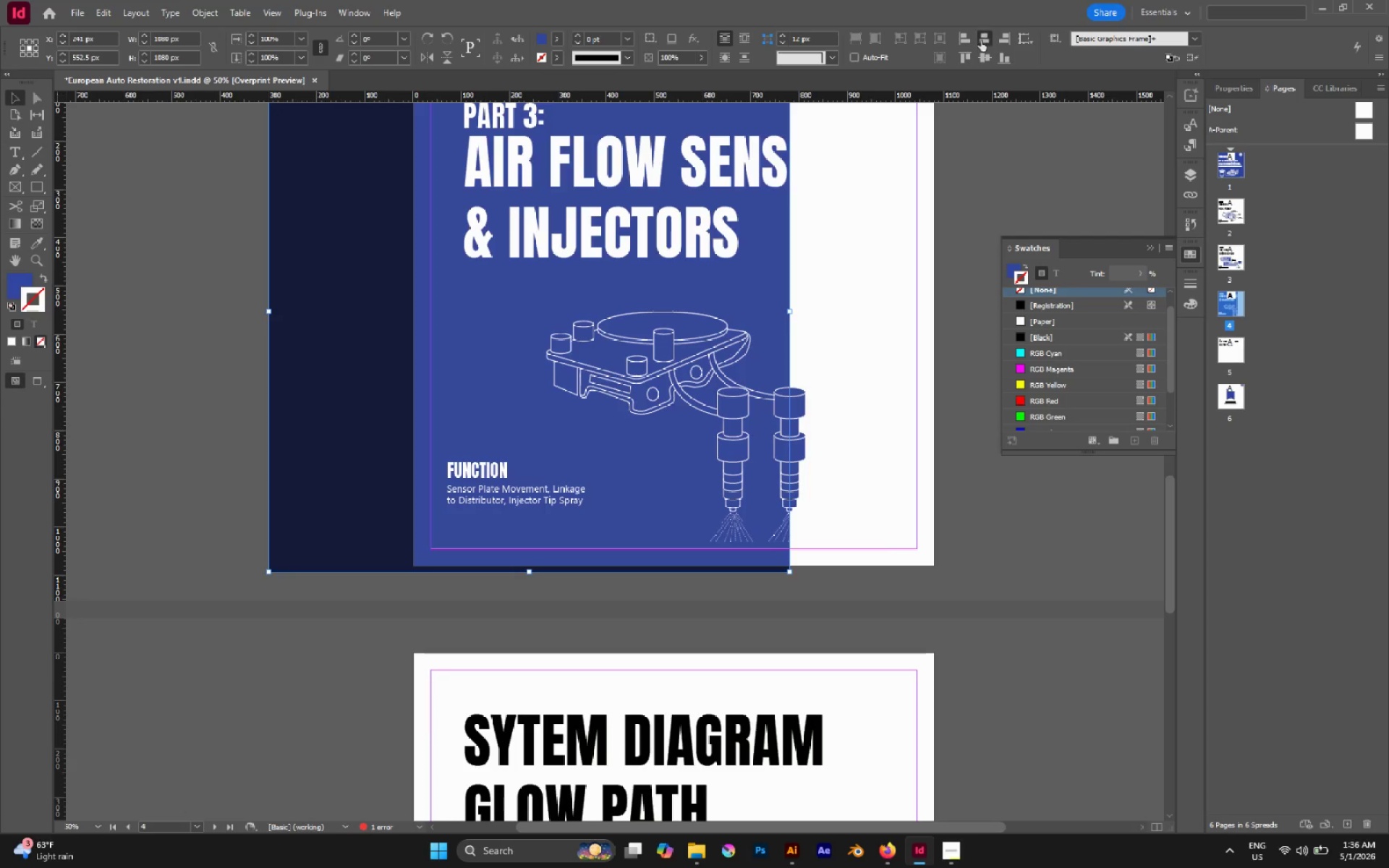 
left_click([982, 60])
 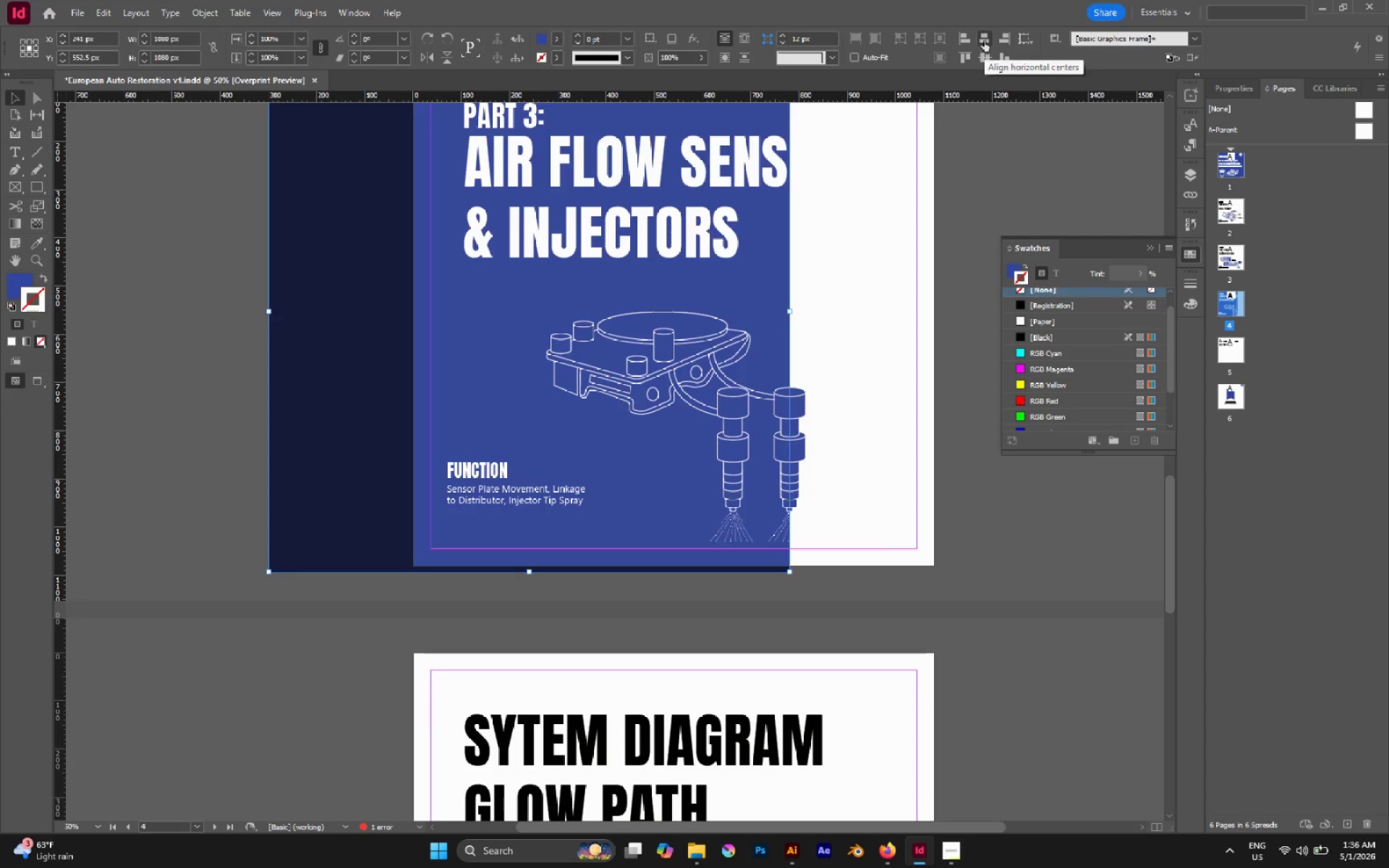 
left_click([984, 41])
 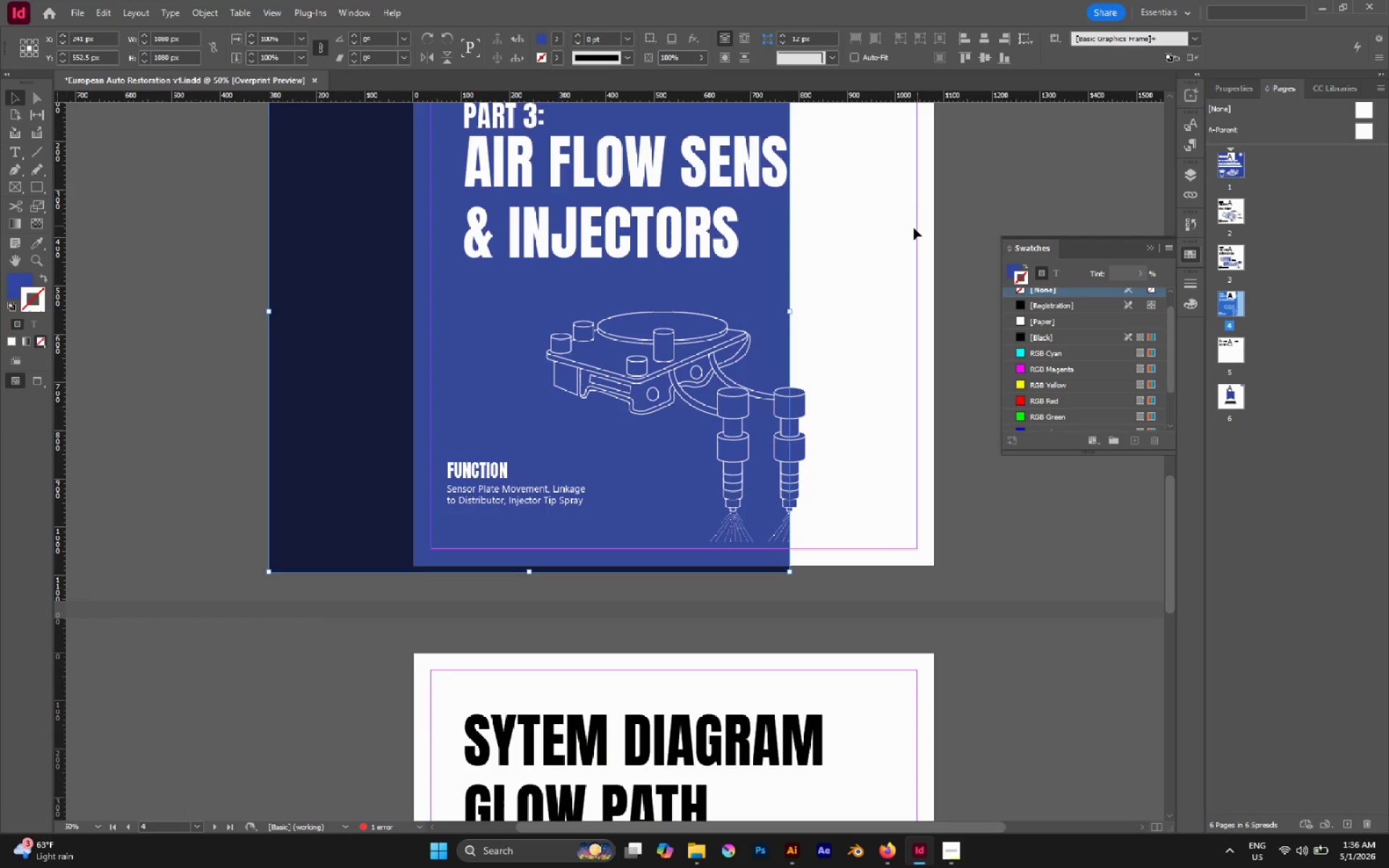 
left_click([914, 228])
 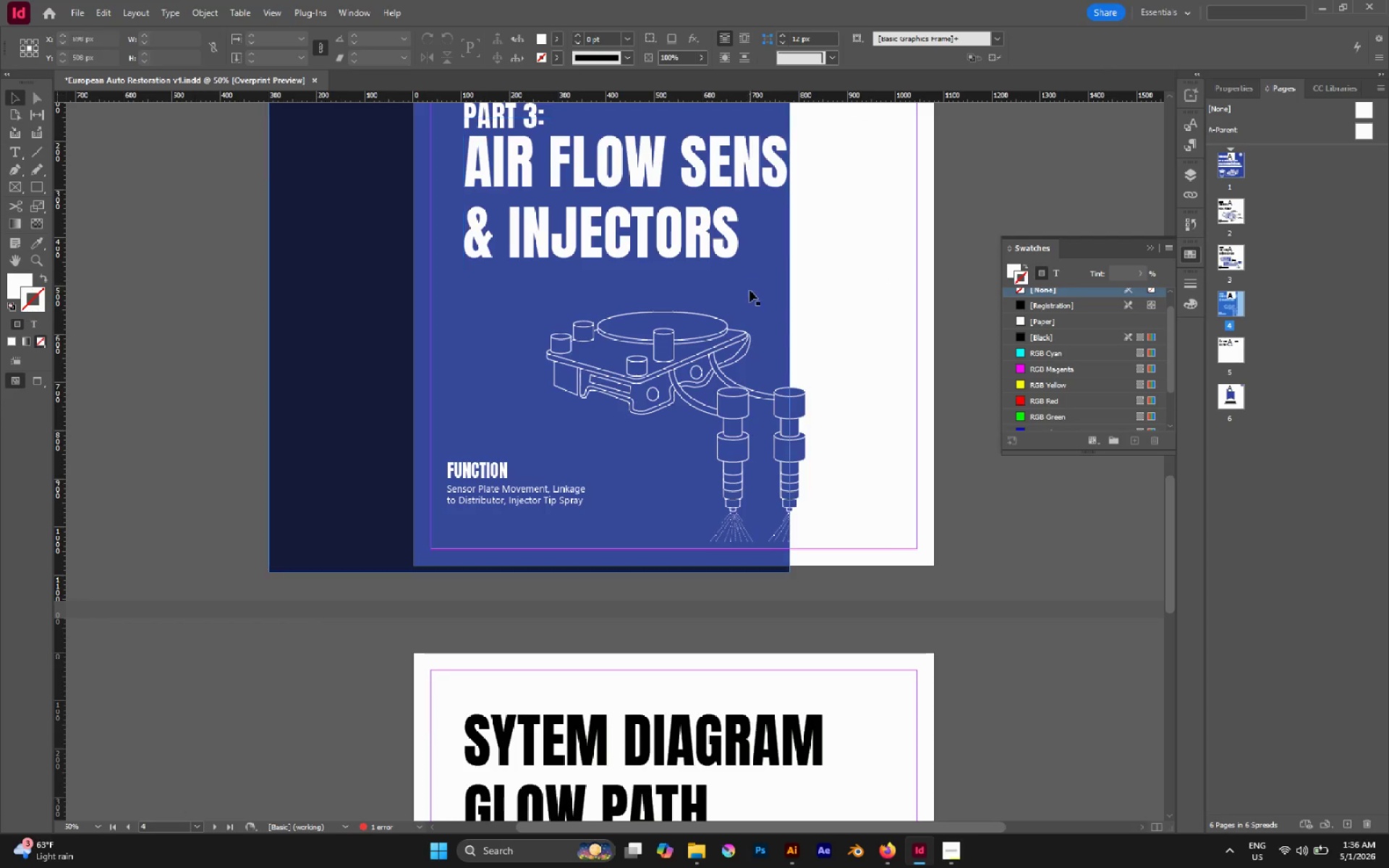 
left_click_drag(start_coordinate=[750, 294], to_coordinate=[894, 290])
 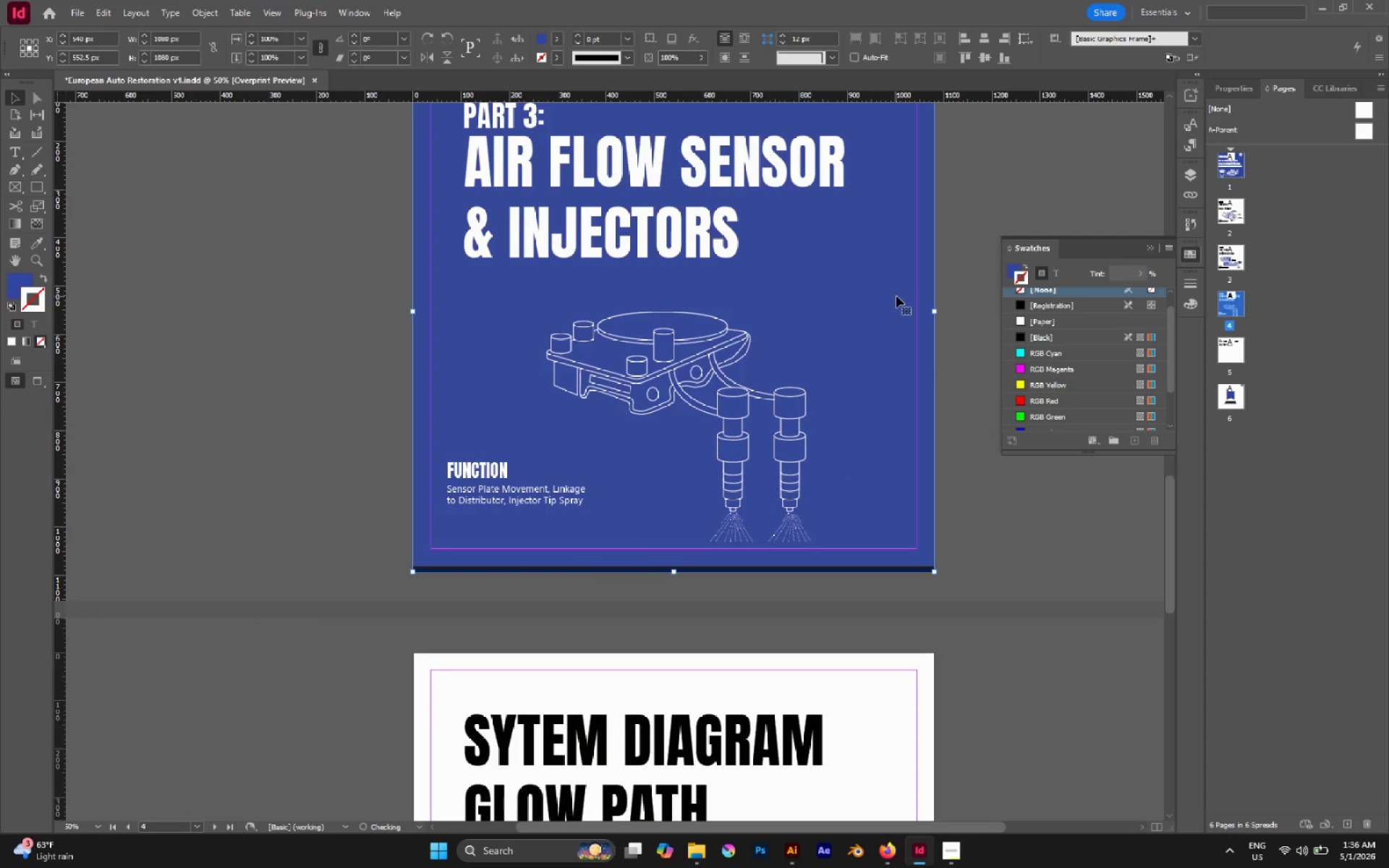 
hold_key(key=ShiftLeft, duration=3.03)
 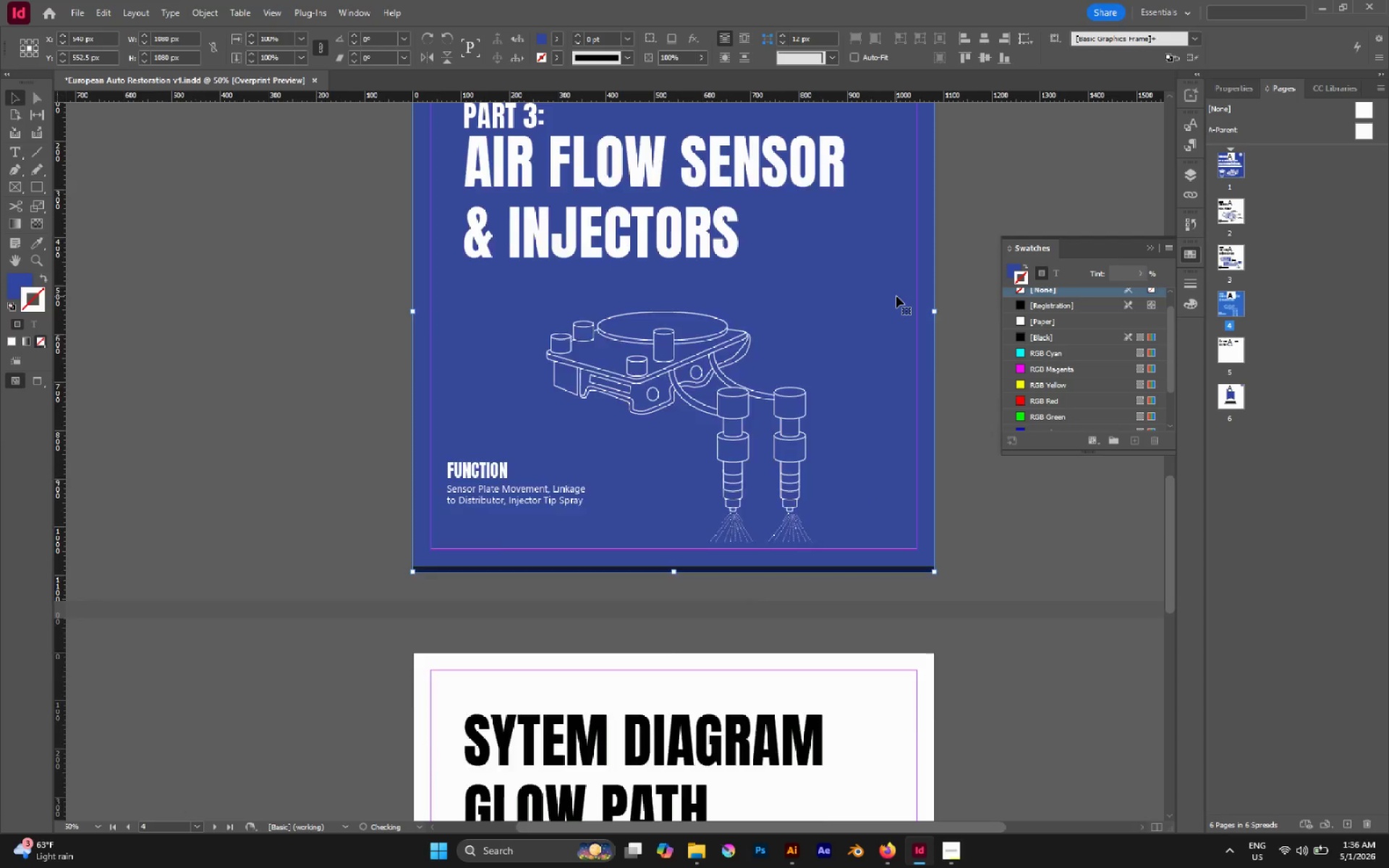 
scroll: coordinate [896, 293], scroll_direction: up, amount: 2.0
 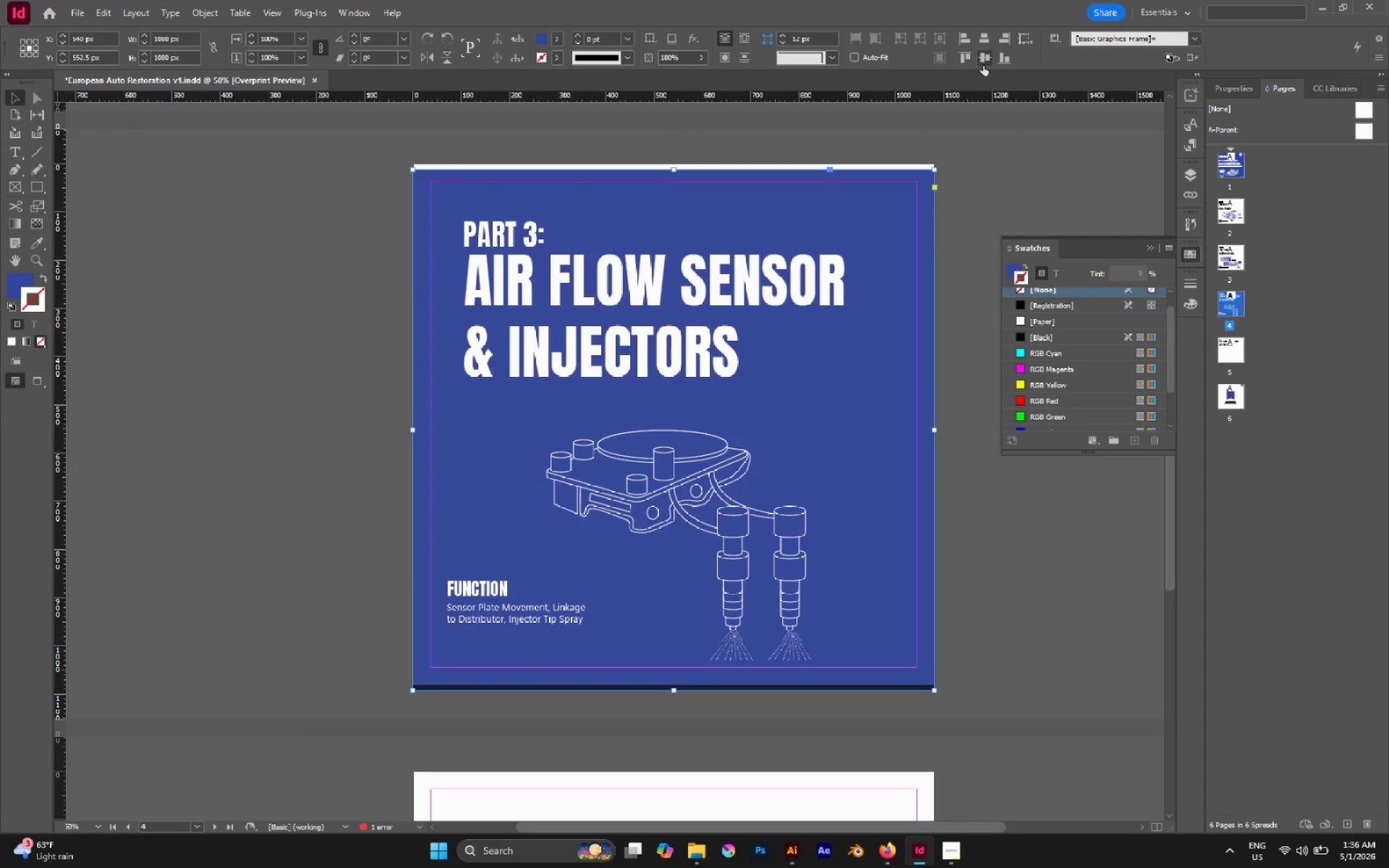 
left_click([967, 54])
 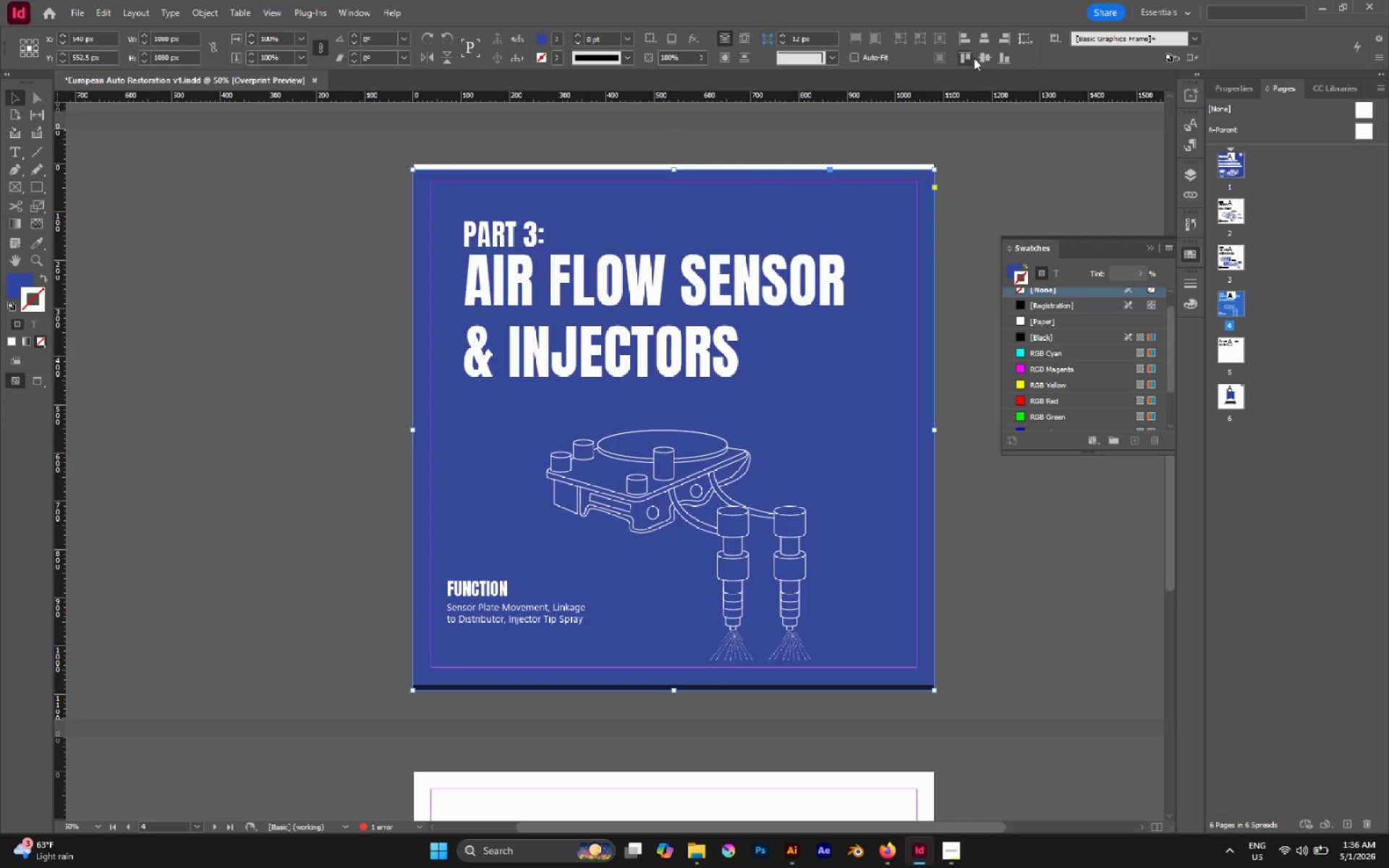 
left_click([1027, 43])
 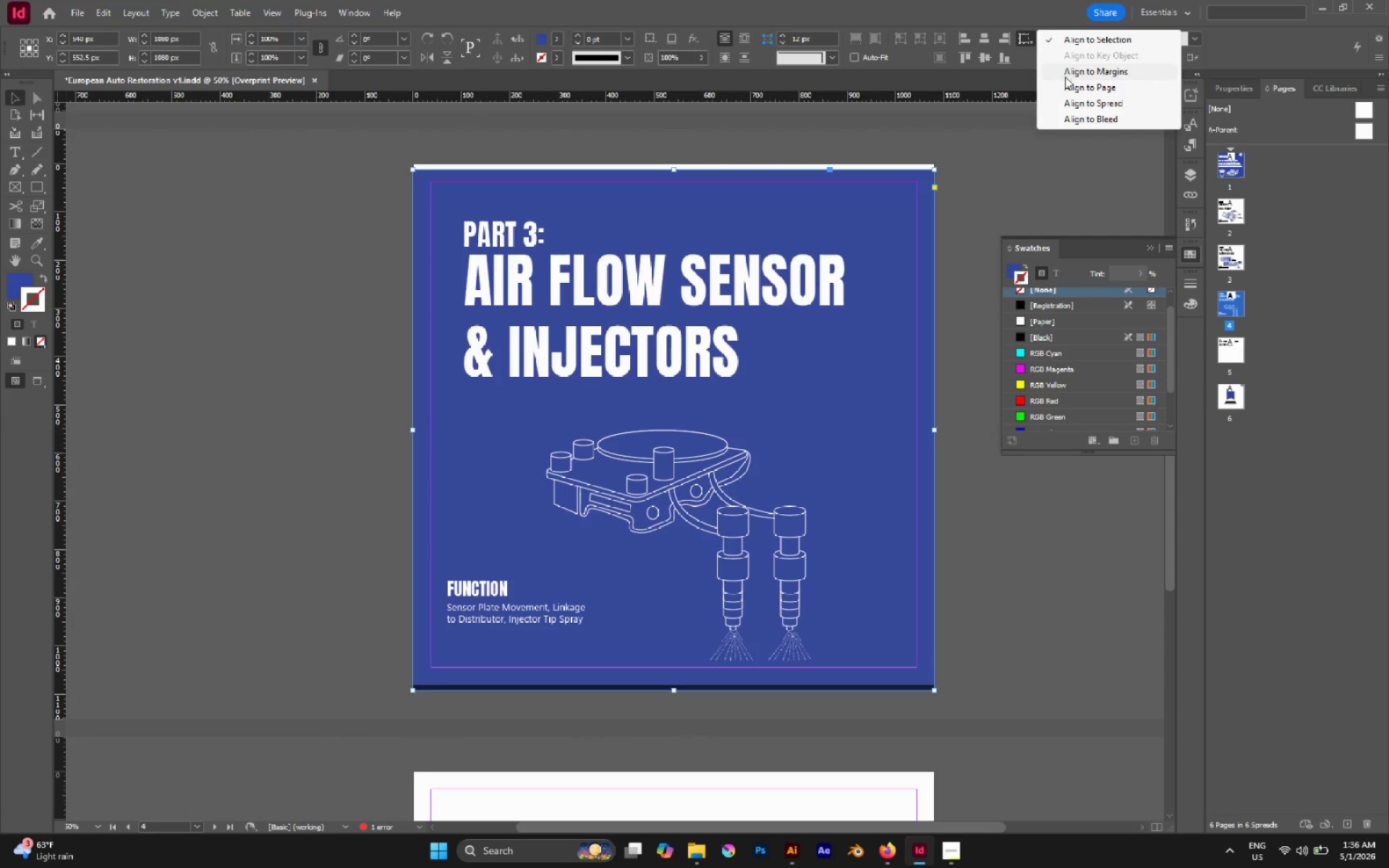 
left_click([1066, 82])
 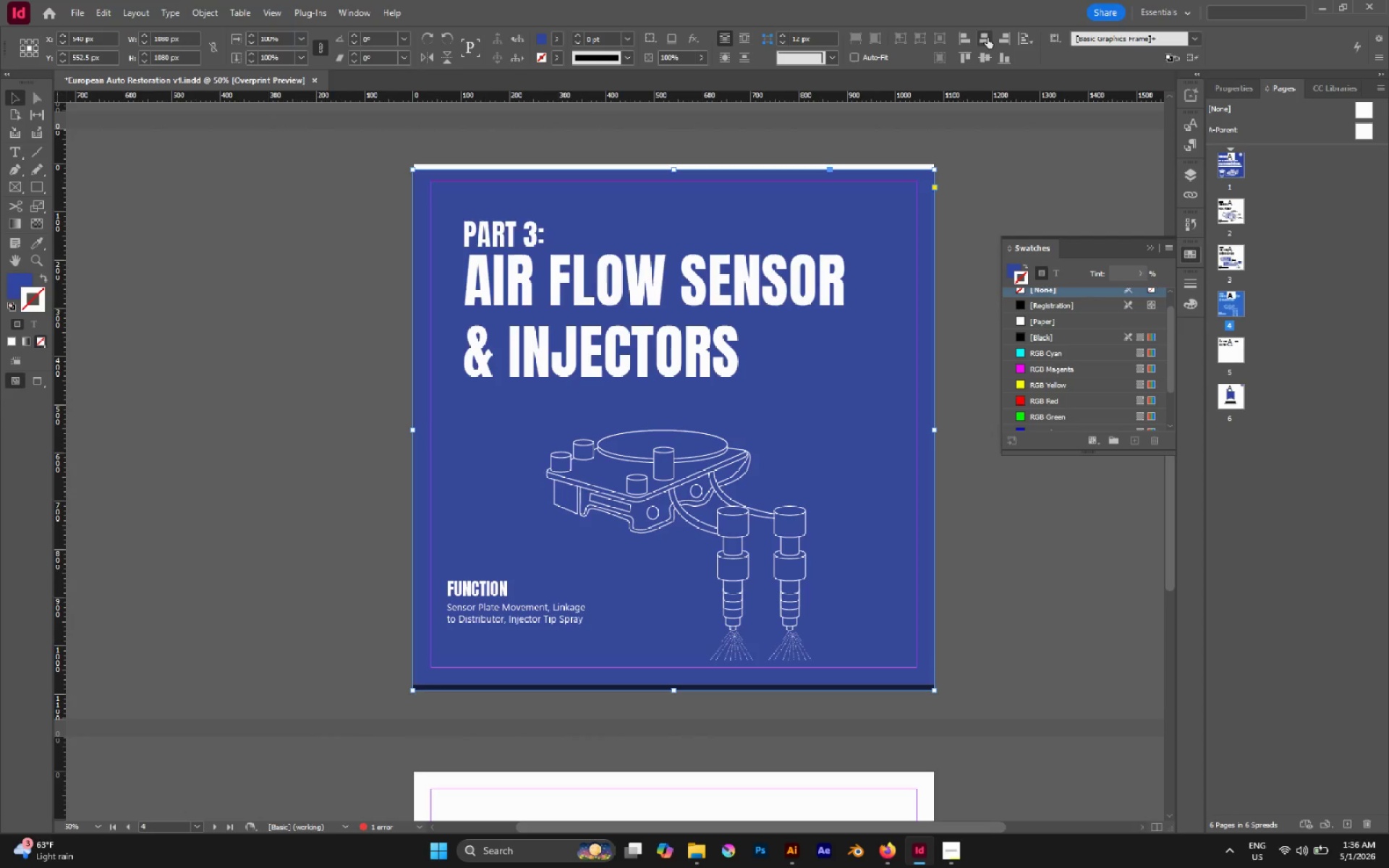 
double_click([985, 59])
 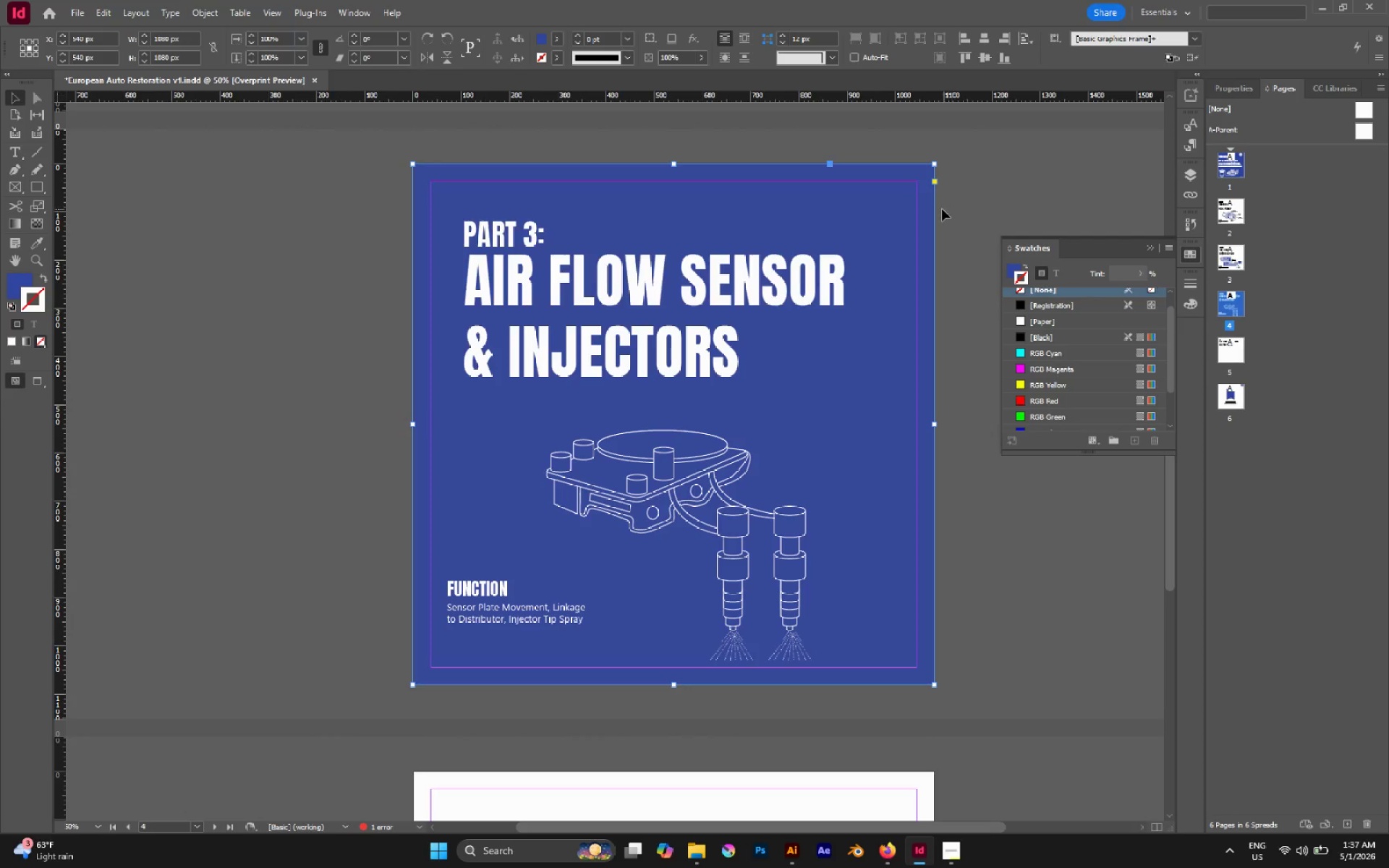 
key(Control+L)
 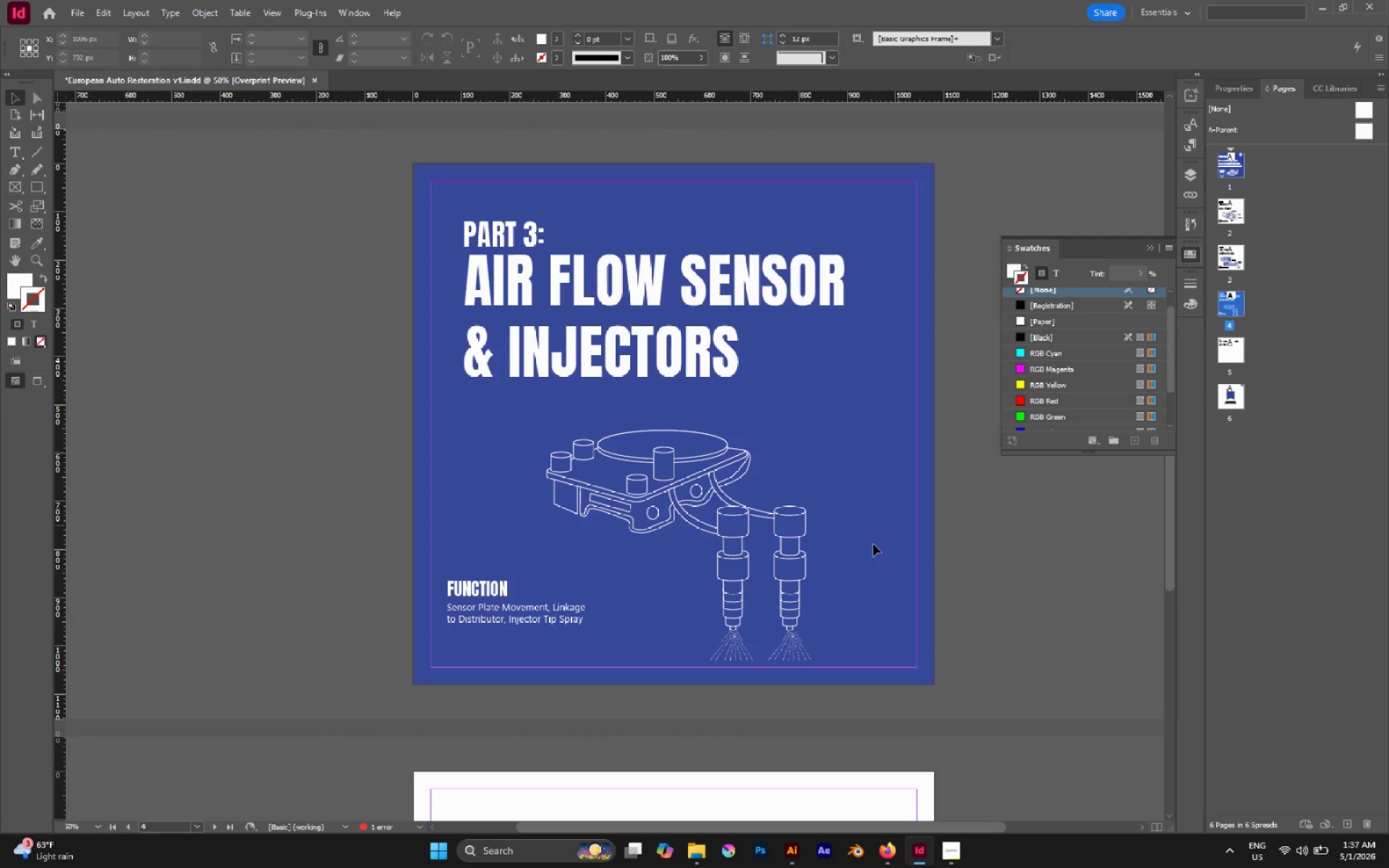 
left_click_drag(start_coordinate=[823, 587], to_coordinate=[946, 715])
 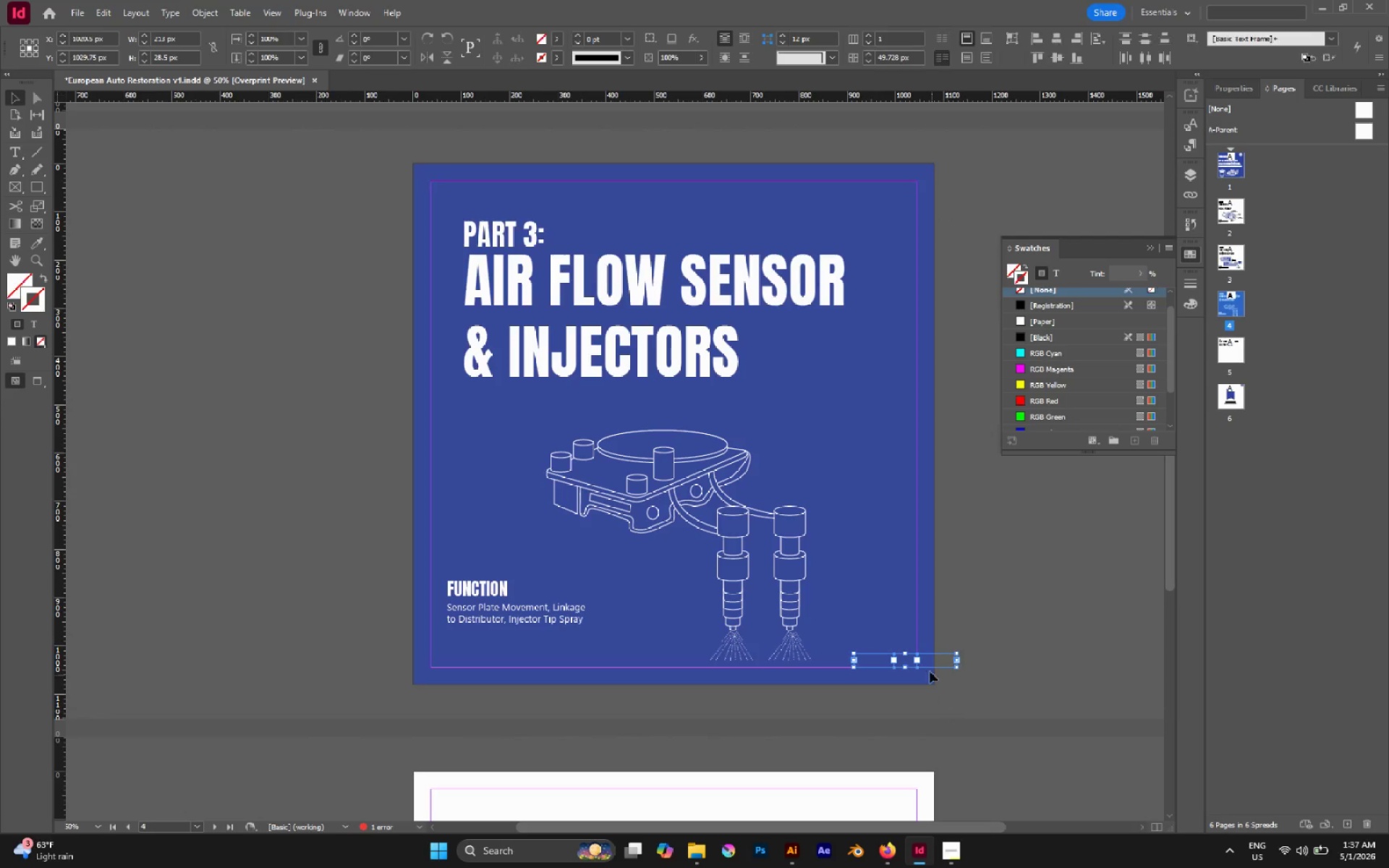 
key(Control+Shift+BracketRight)
 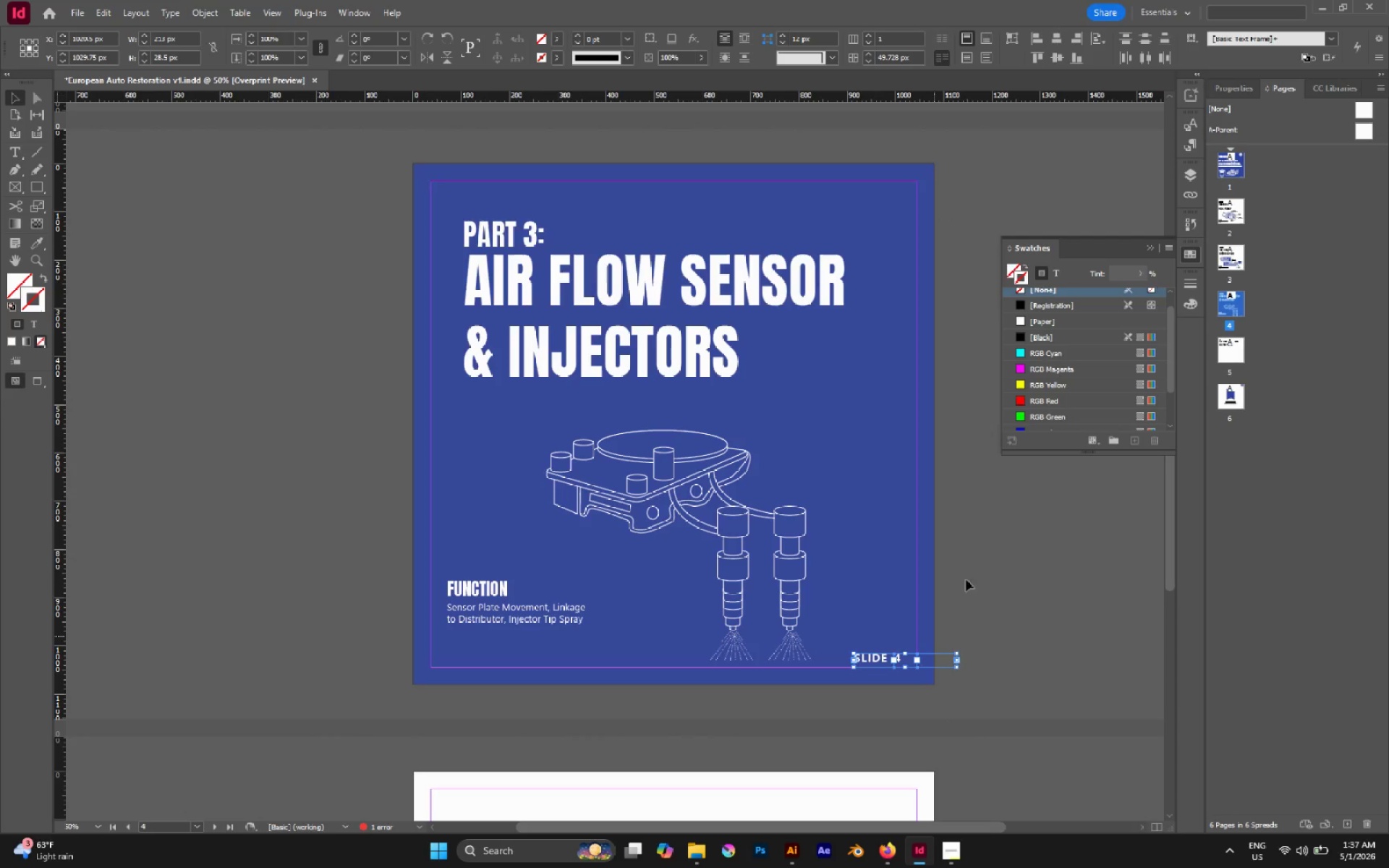 
left_click([1005, 554])
 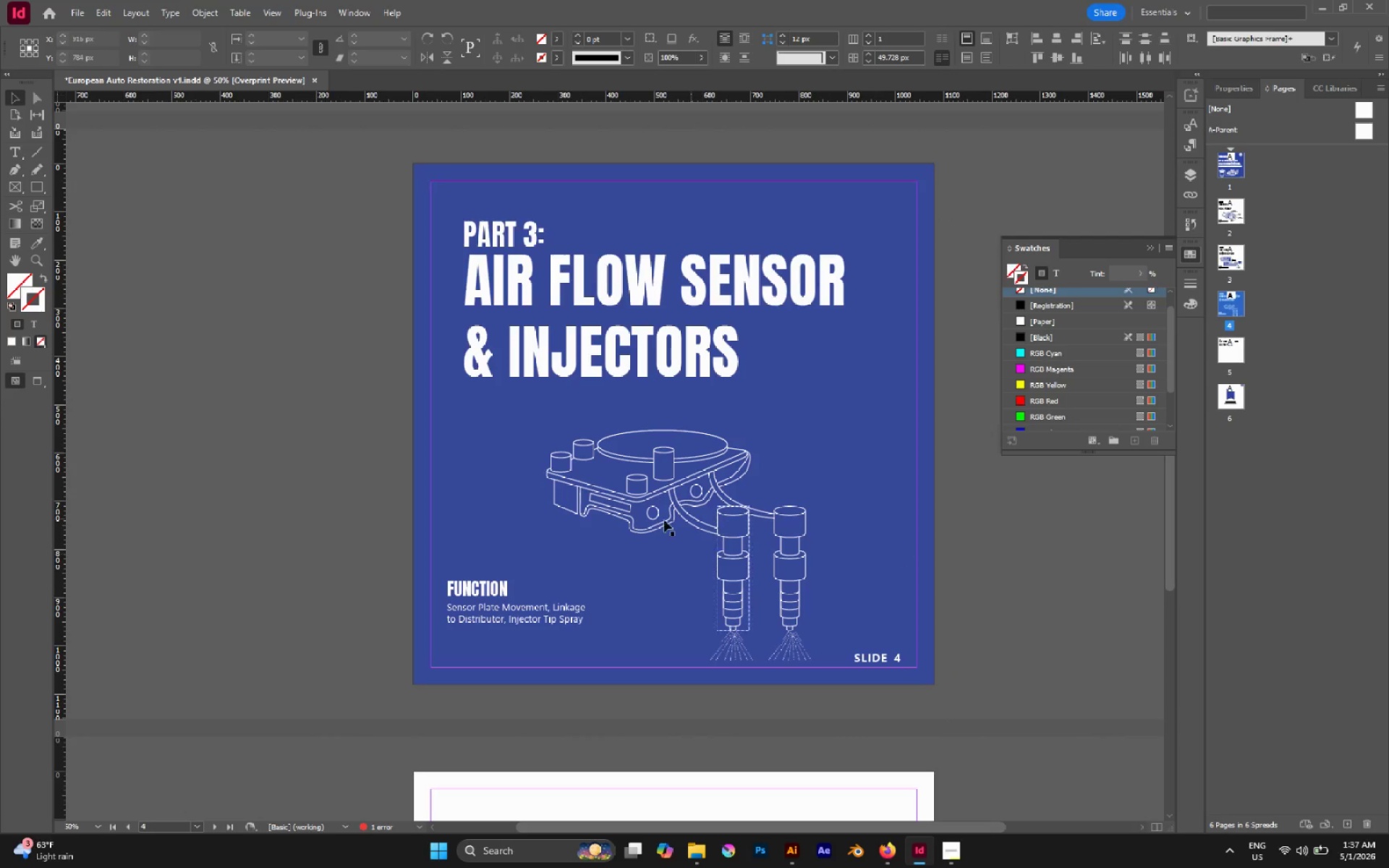 
hold_key(key=AltLeft, duration=0.45)
scroll: coordinate [658, 527], scroll_direction: down, amount: 6.0
 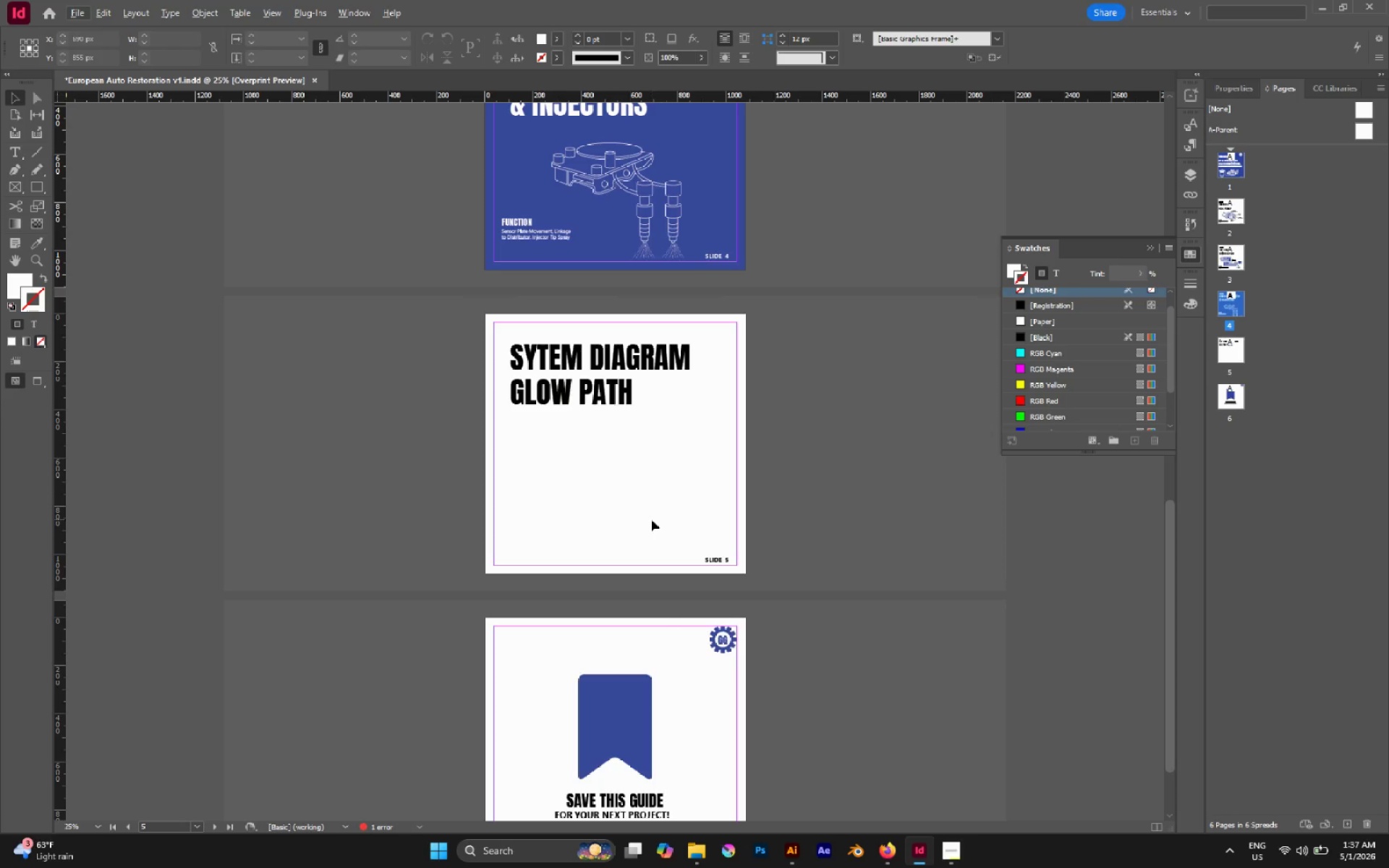 
wait(9.27)
 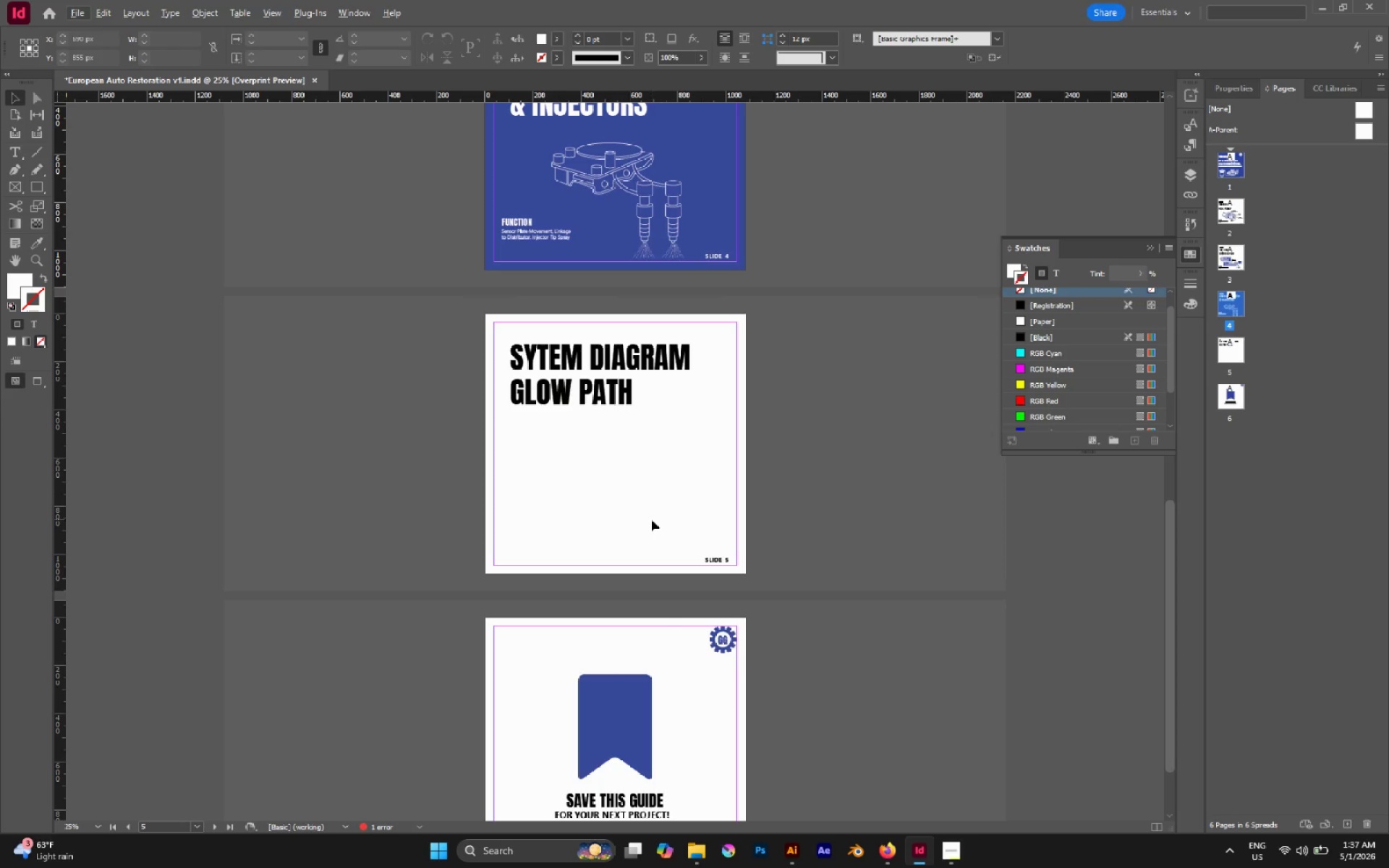 
scroll: coordinate [685, 299], scroll_direction: down, amount: 9.0
 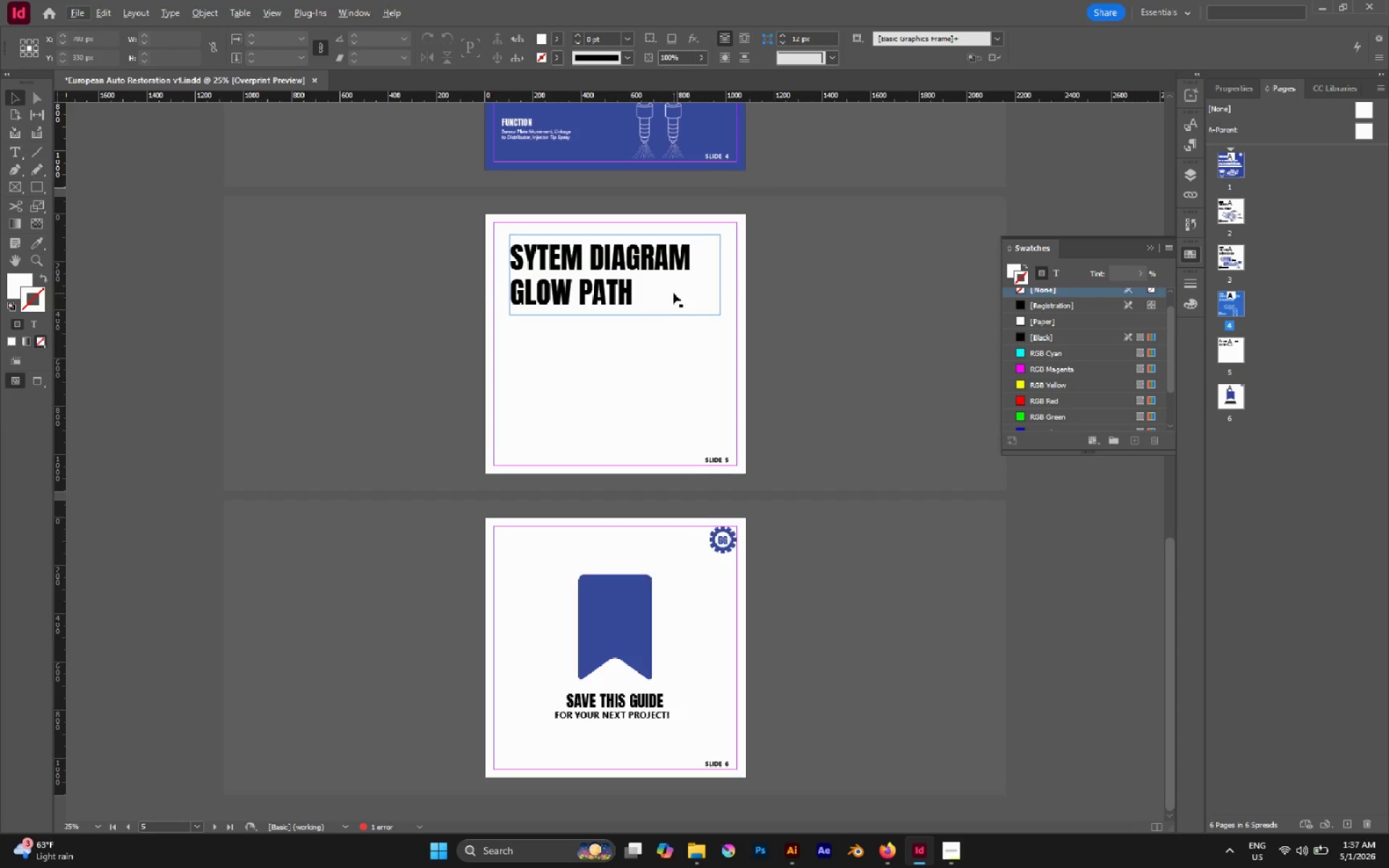 
scroll: coordinate [673, 292], scroll_direction: up, amount: 7.0
 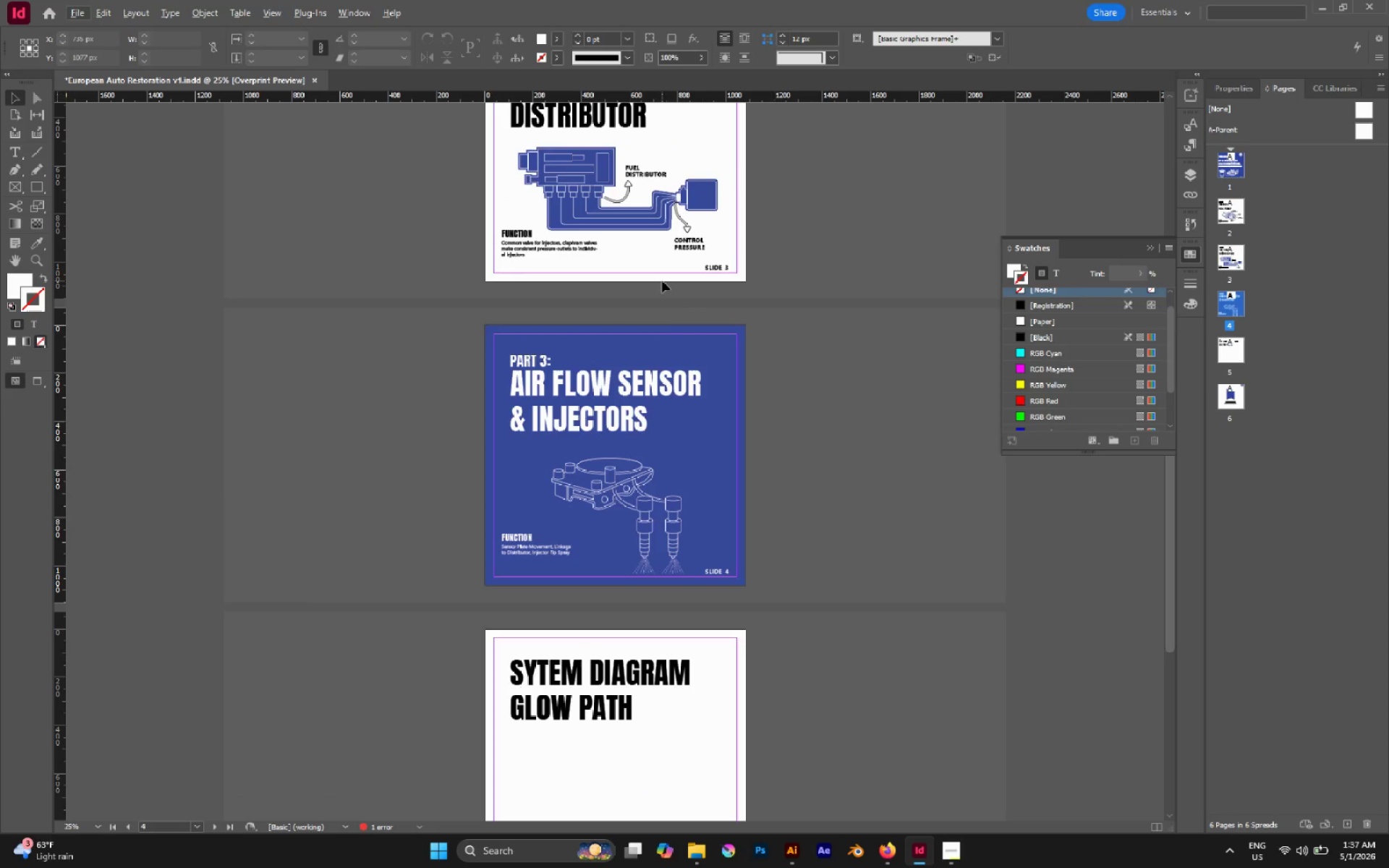 
scroll: coordinate [661, 281], scroll_direction: none, amount: 0.0
 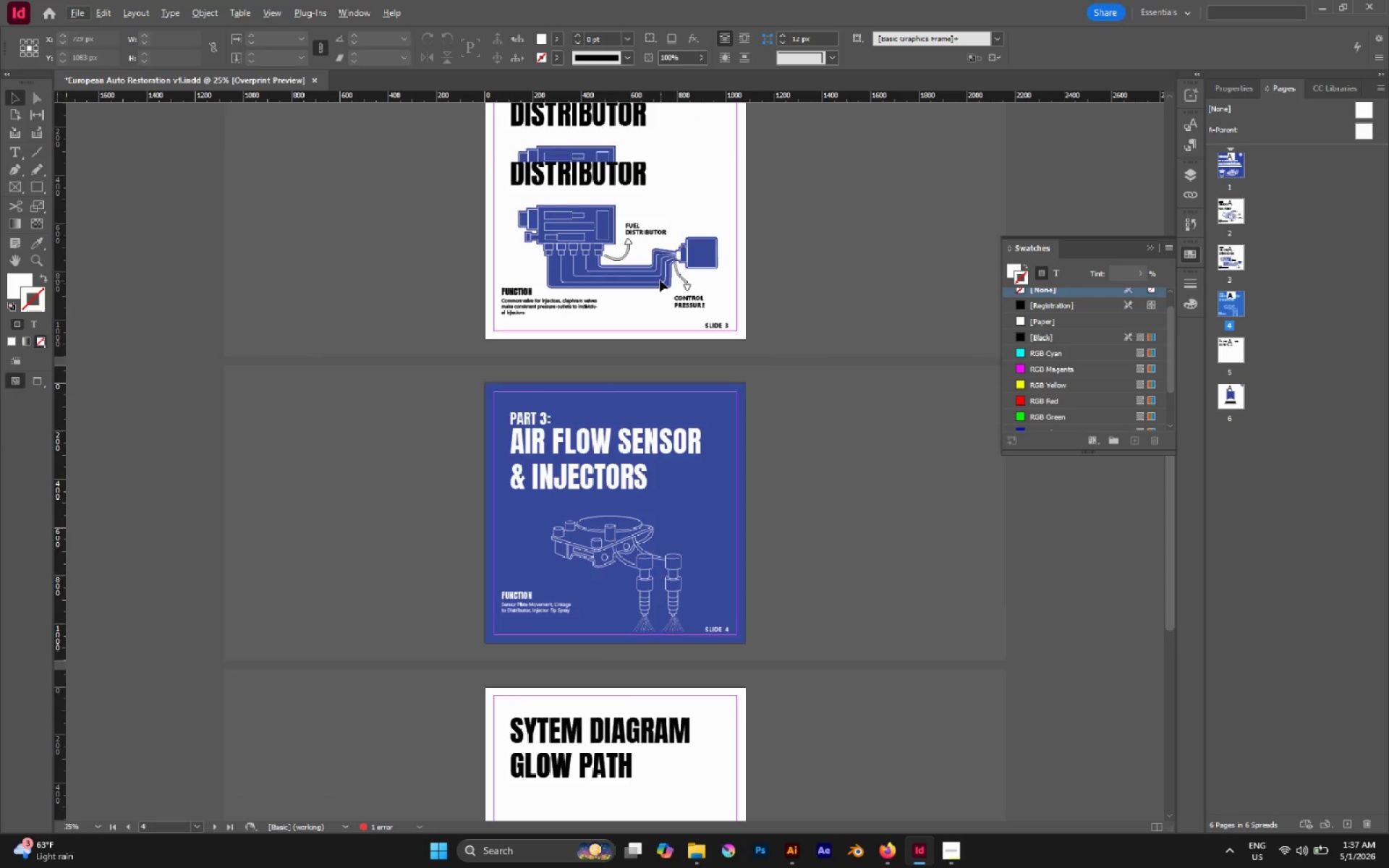 
scroll: coordinate [637, 278], scroll_direction: up, amount: 15.0
 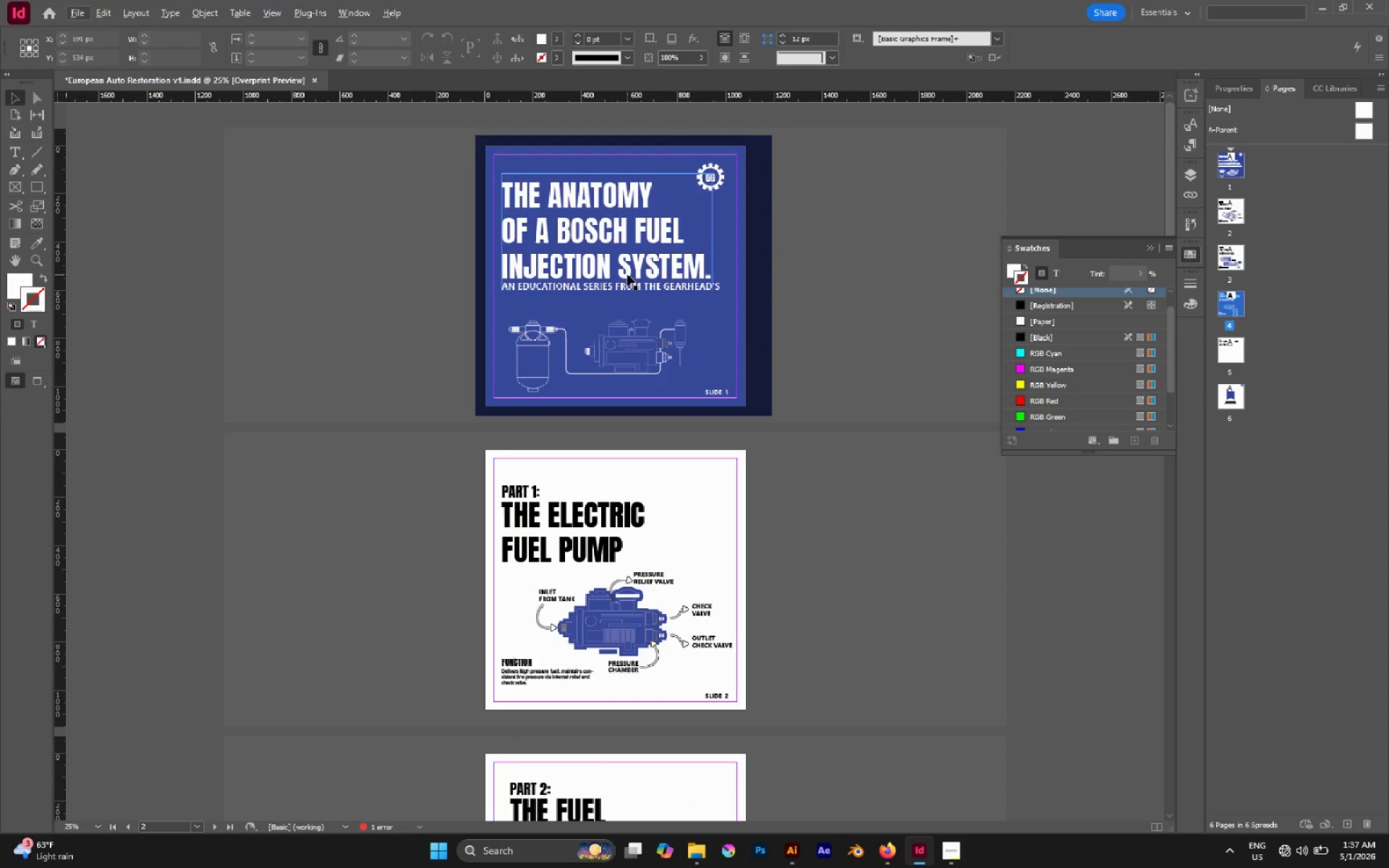 
scroll: coordinate [604, 270], scroll_direction: down, amount: 24.0
 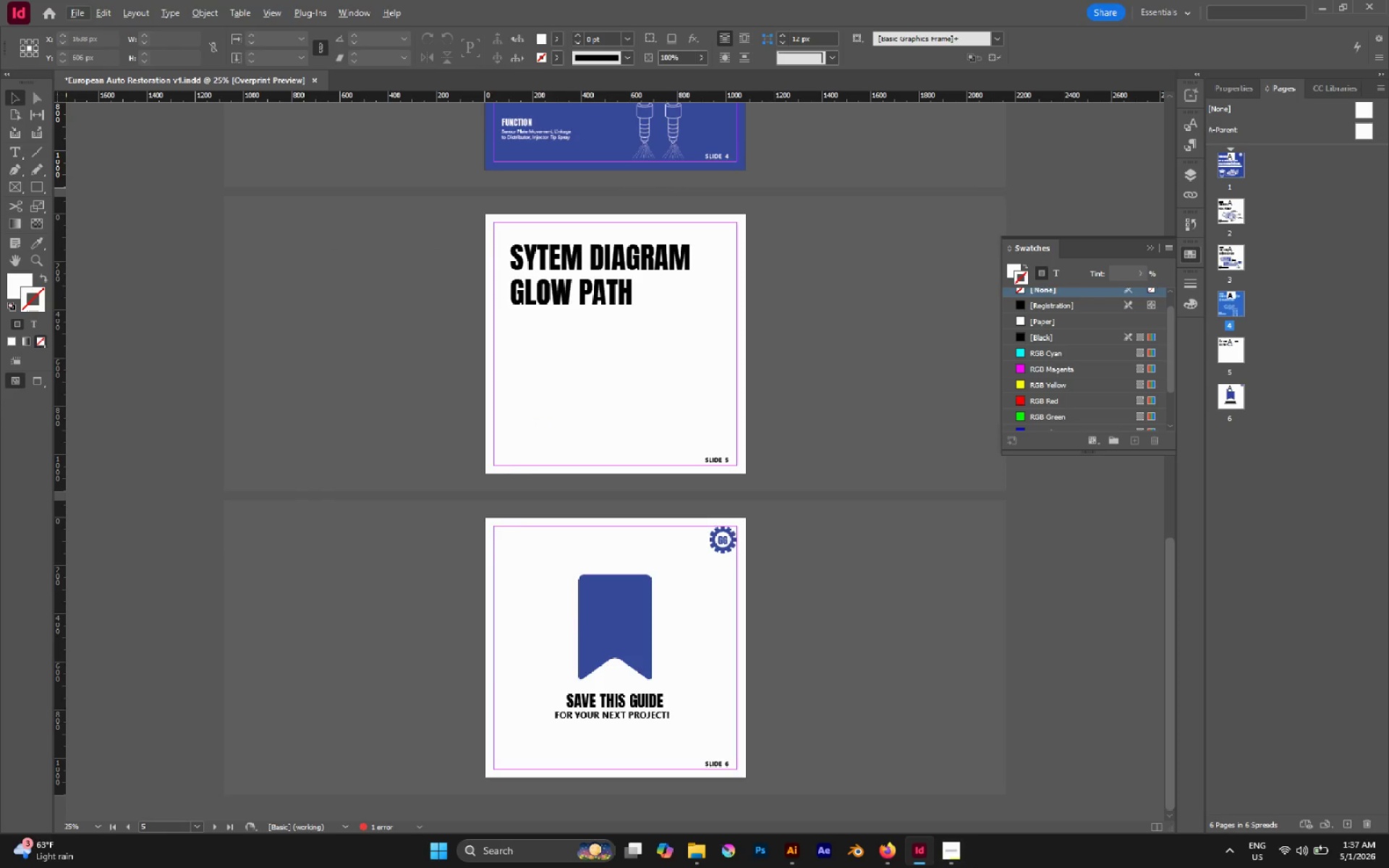 
left_click([958, 852])